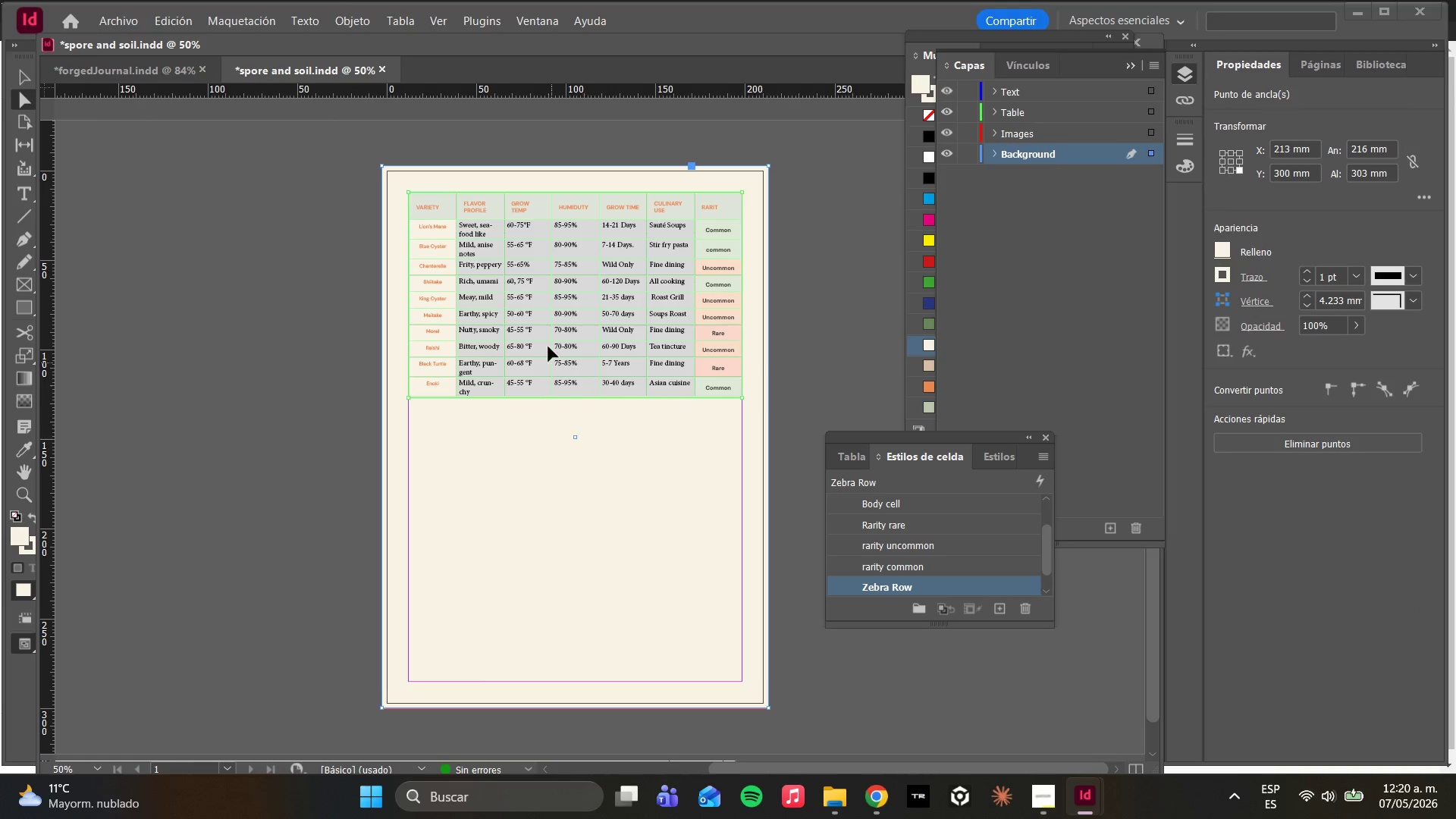 
scroll: coordinate [546, 343], scroll_direction: up, amount: 2.0
 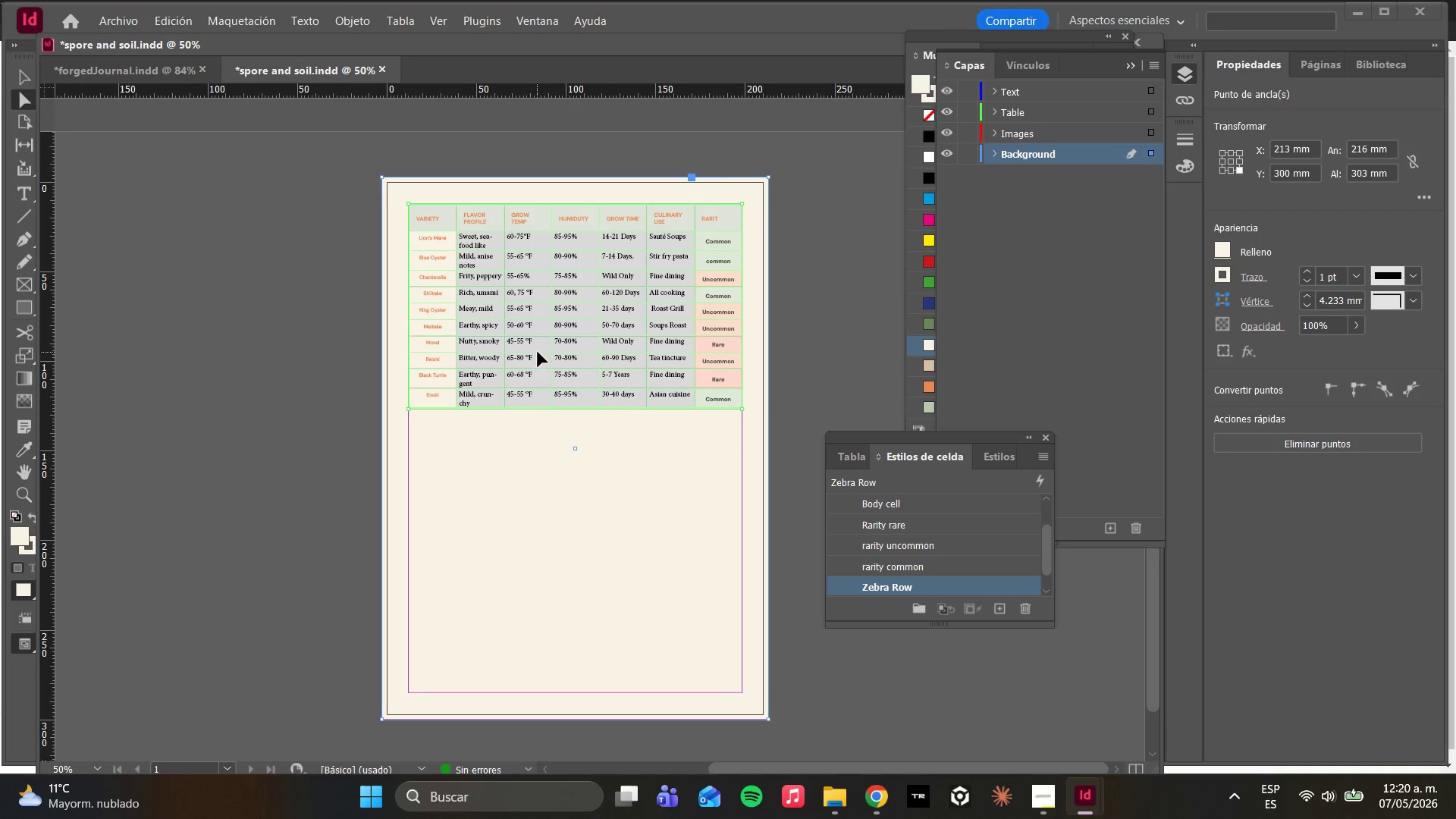 
left_click_drag(start_coordinate=[551, 347], to_coordinate=[551, 375])
 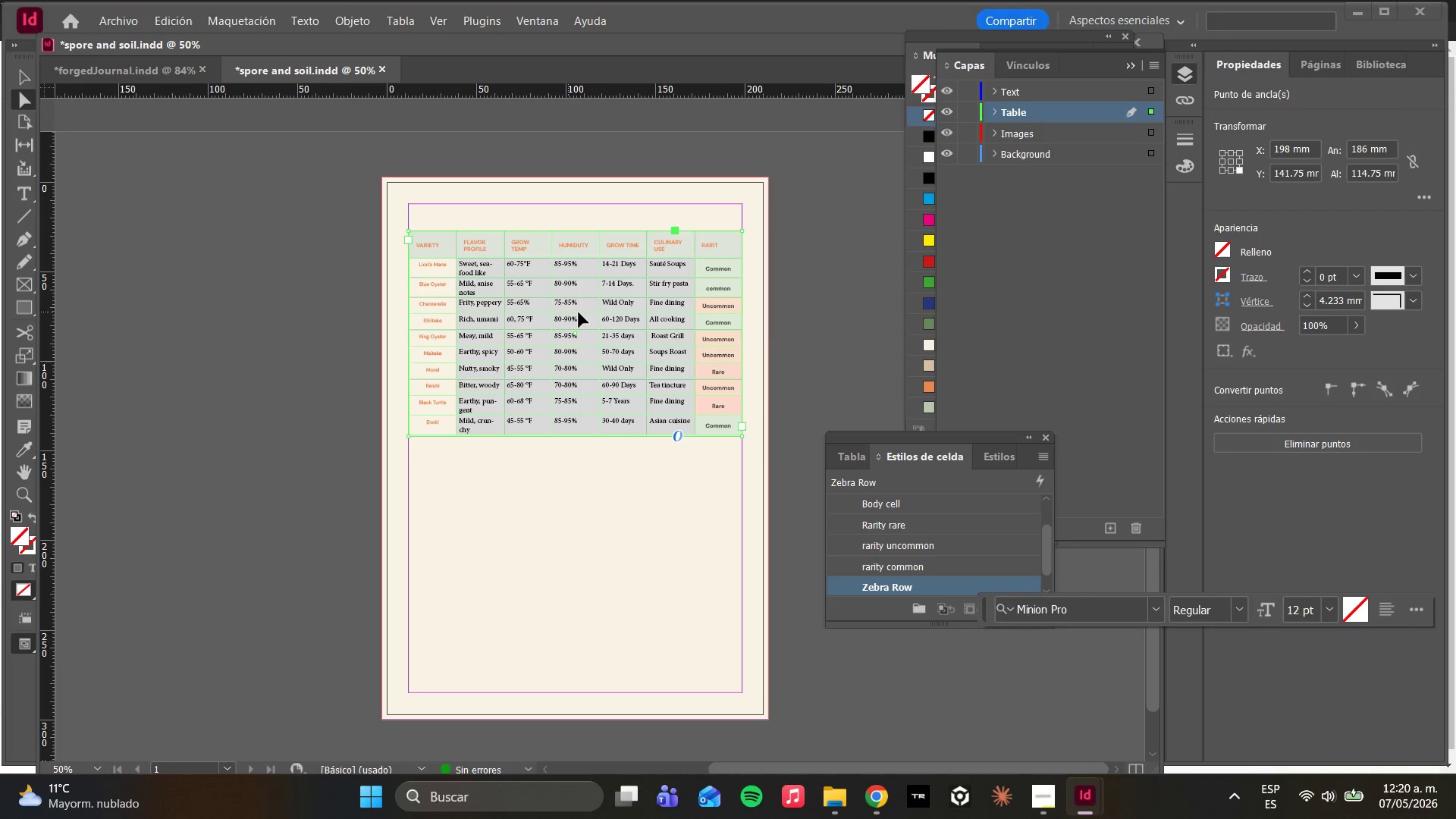 
left_click([764, 327])
 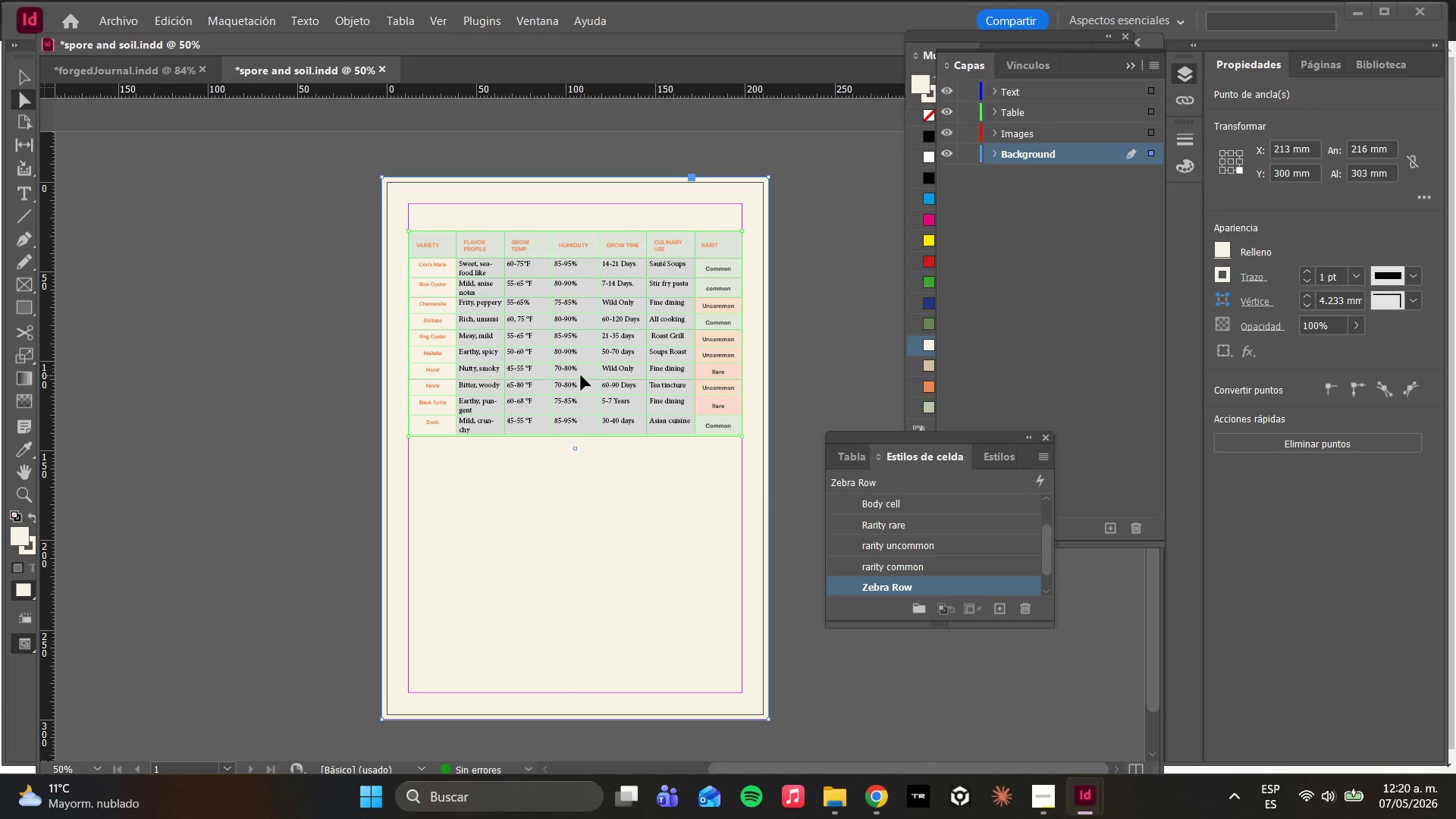 
hold_key(key=ShiftLeft, duration=0.45)
 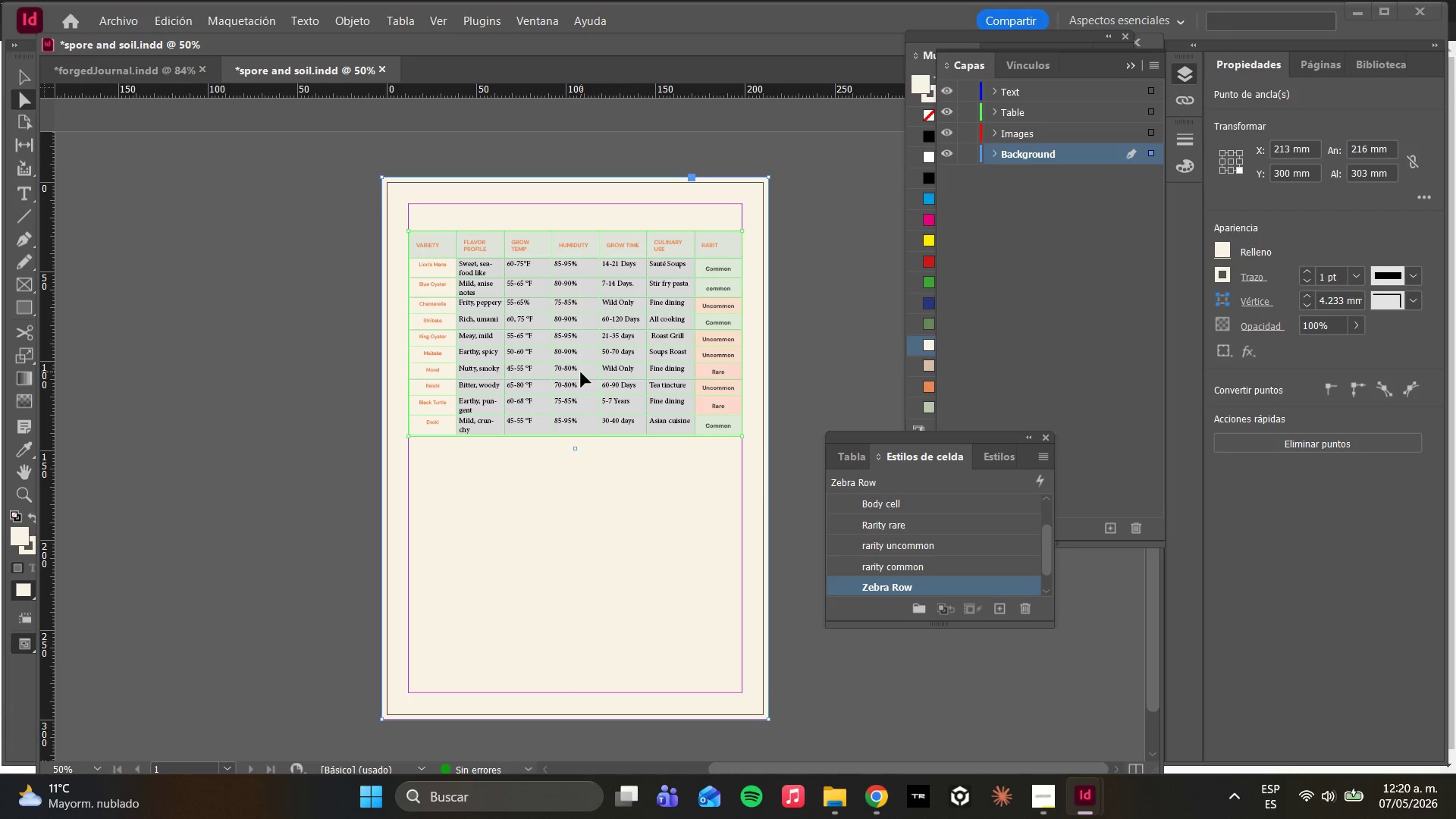 
key(Shift+ShiftLeft)
 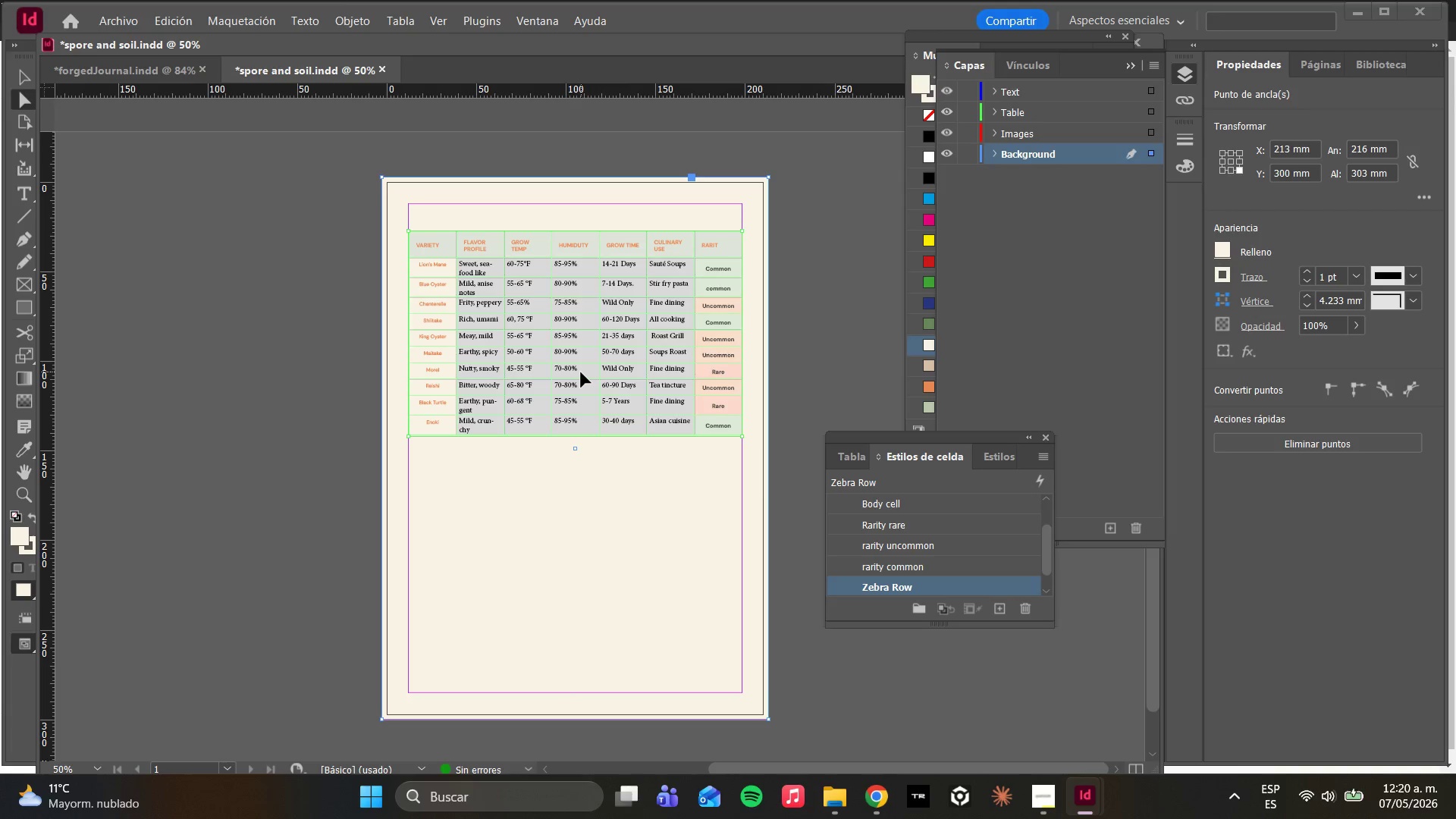 
scroll: coordinate [579, 372], scroll_direction: up, amount: 6.0
 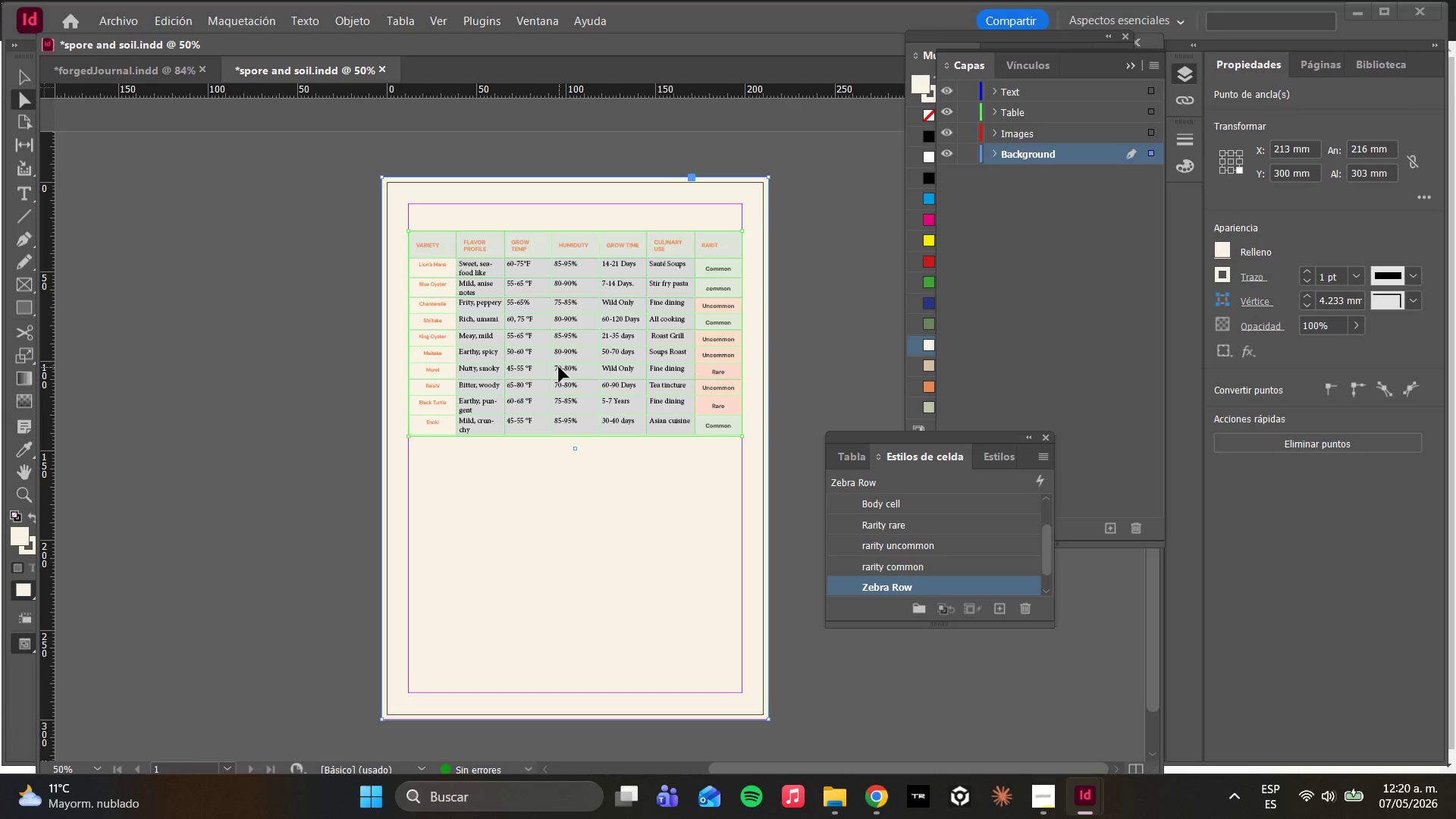 
wait(11.88)
 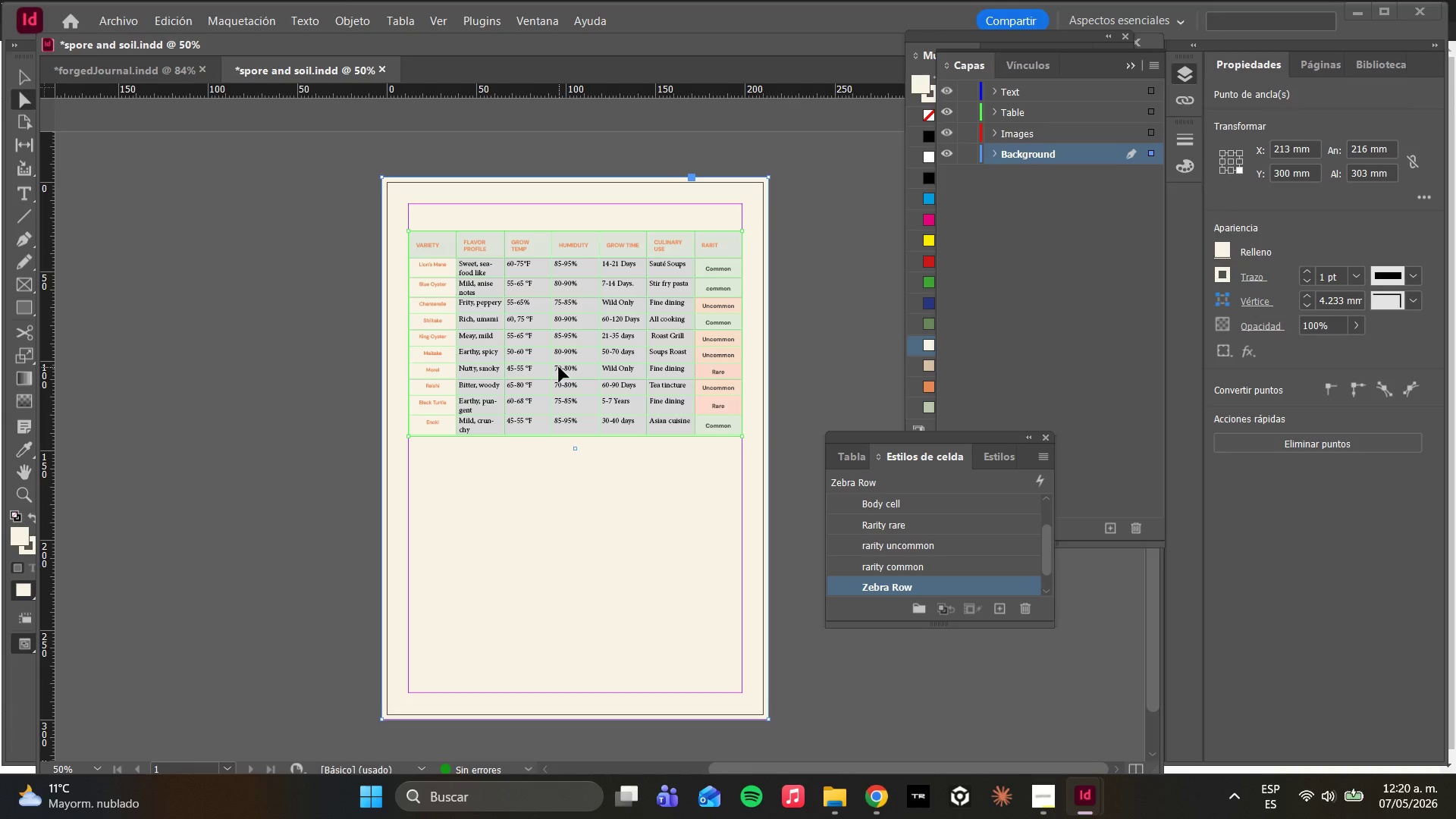 
hold_key(key=AltLeft, duration=0.42)
scroll: coordinate [421, 245], scroll_direction: up, amount: 2.0
 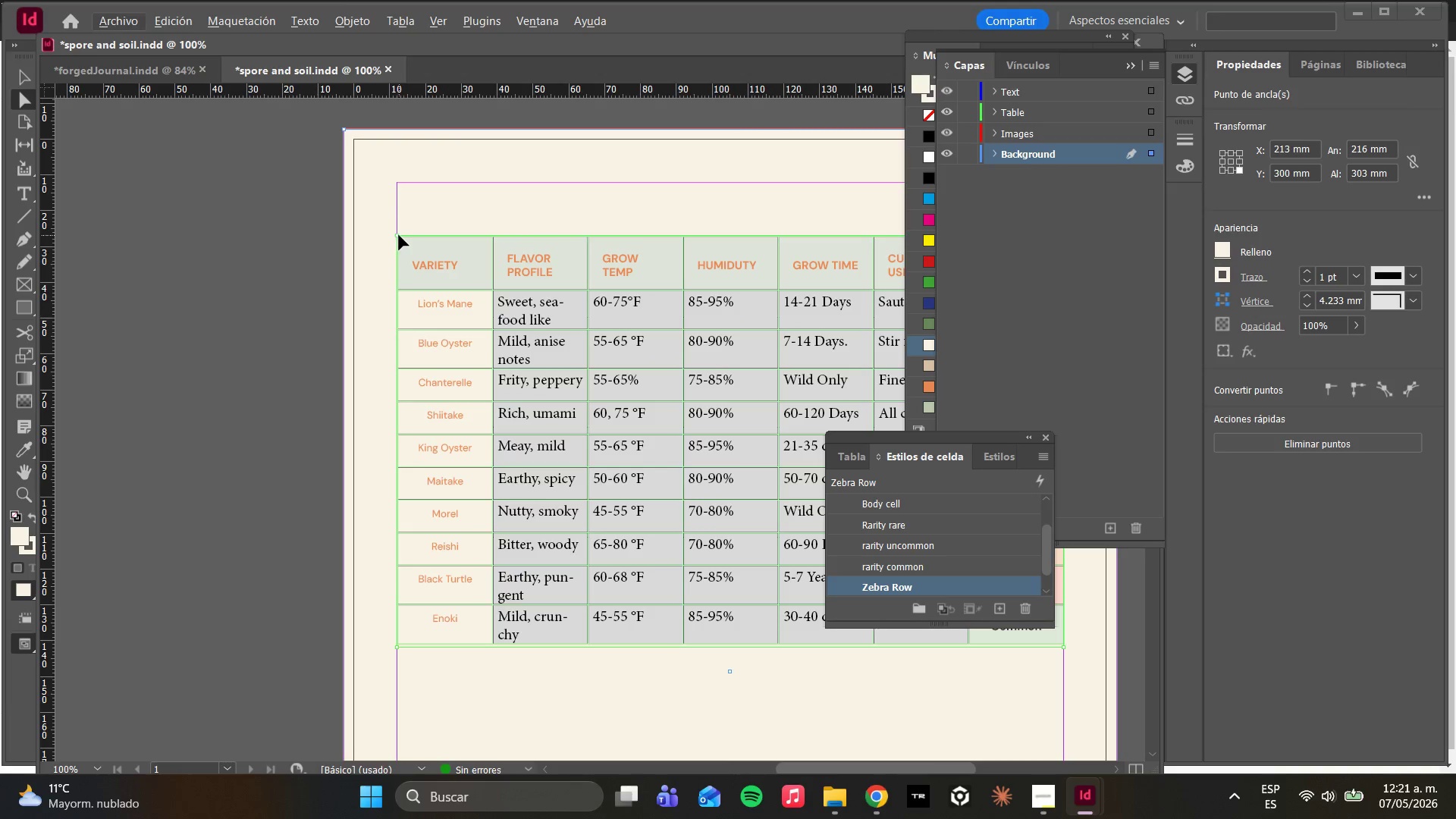 
left_click_drag(start_coordinate=[399, 235], to_coordinate=[388, 224])
 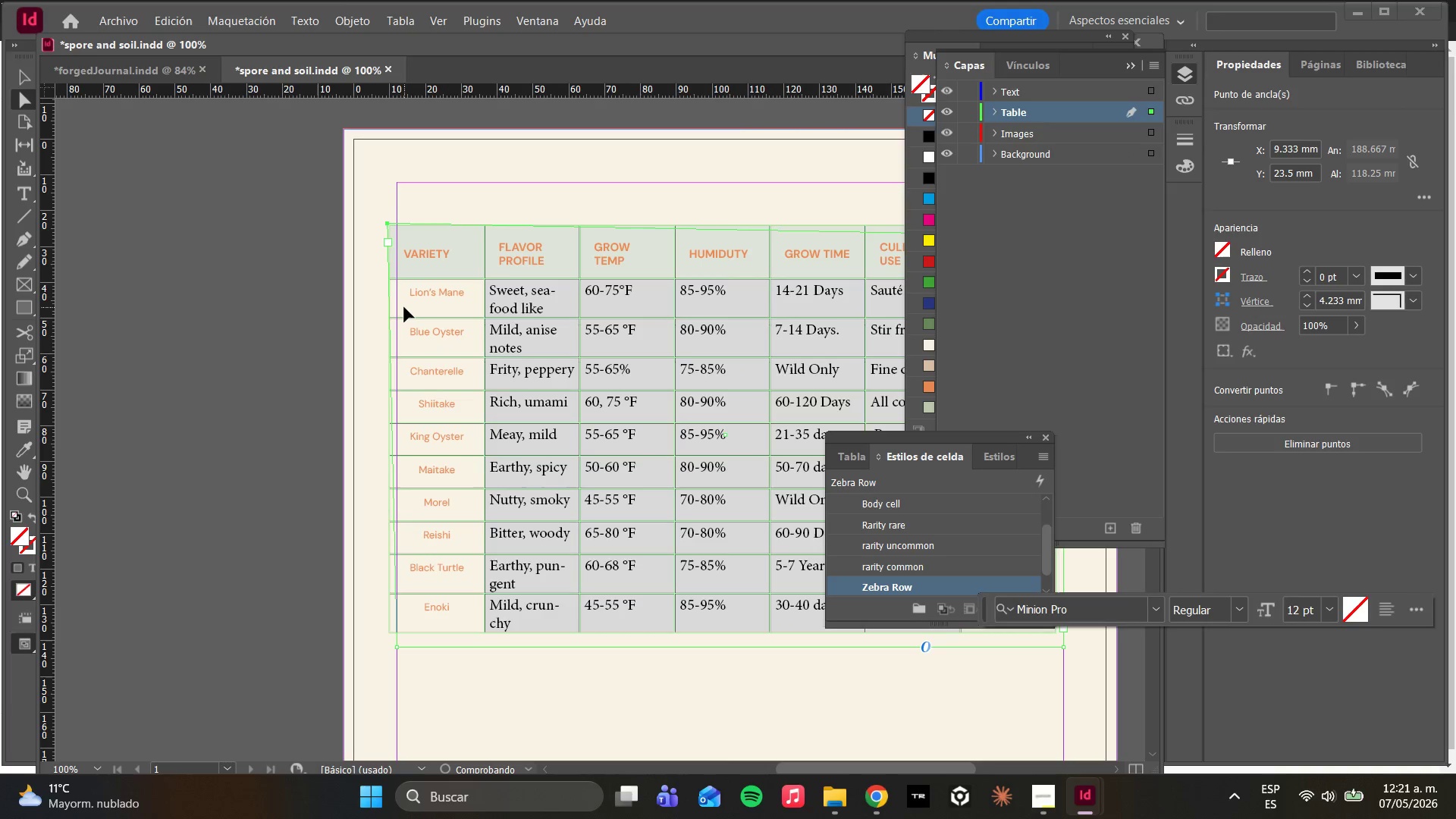 
key(Control+Z)
 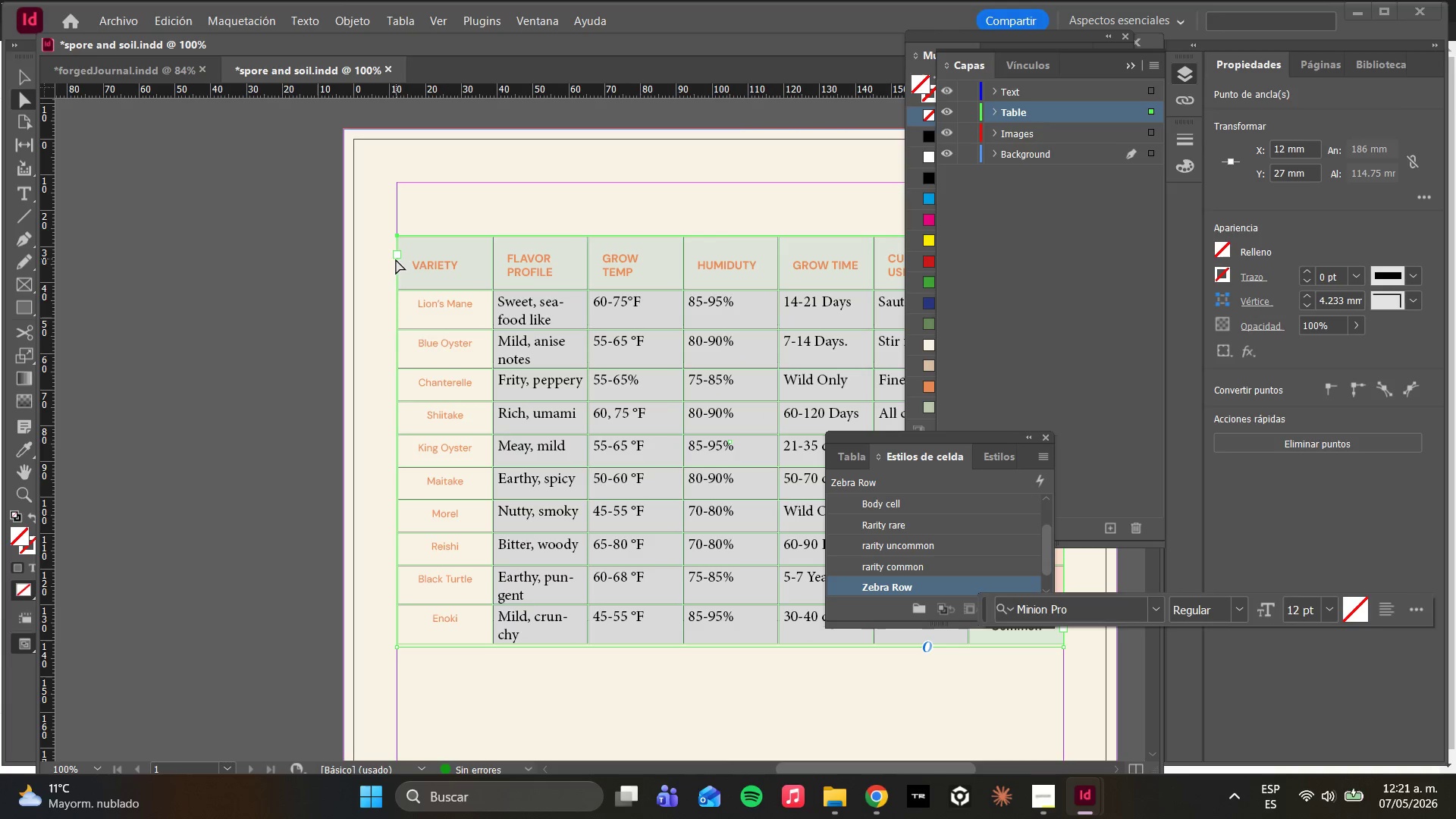 
key(Space)
 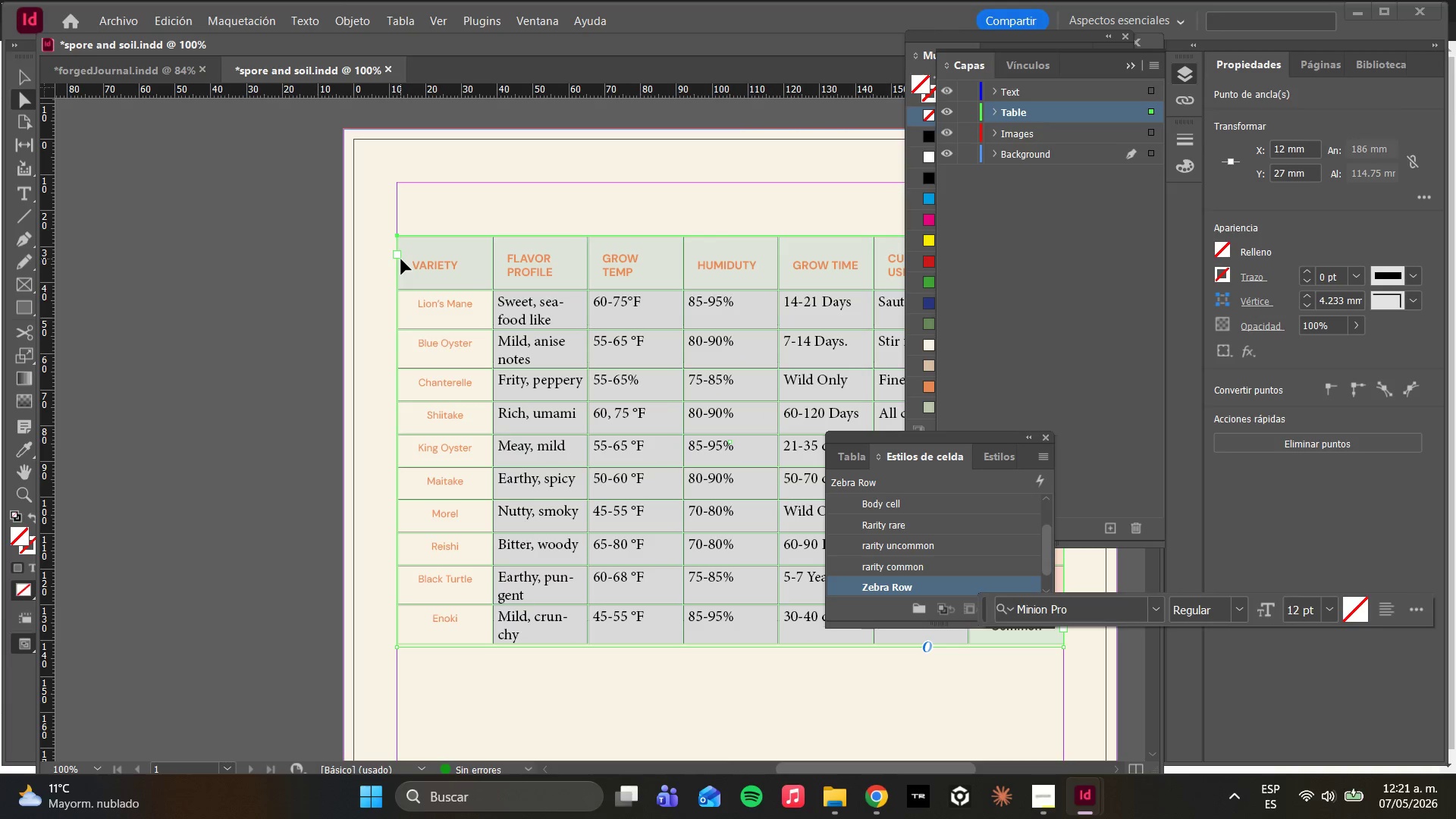 
left_click_drag(start_coordinate=[400, 256], to_coordinate=[416, 232])
 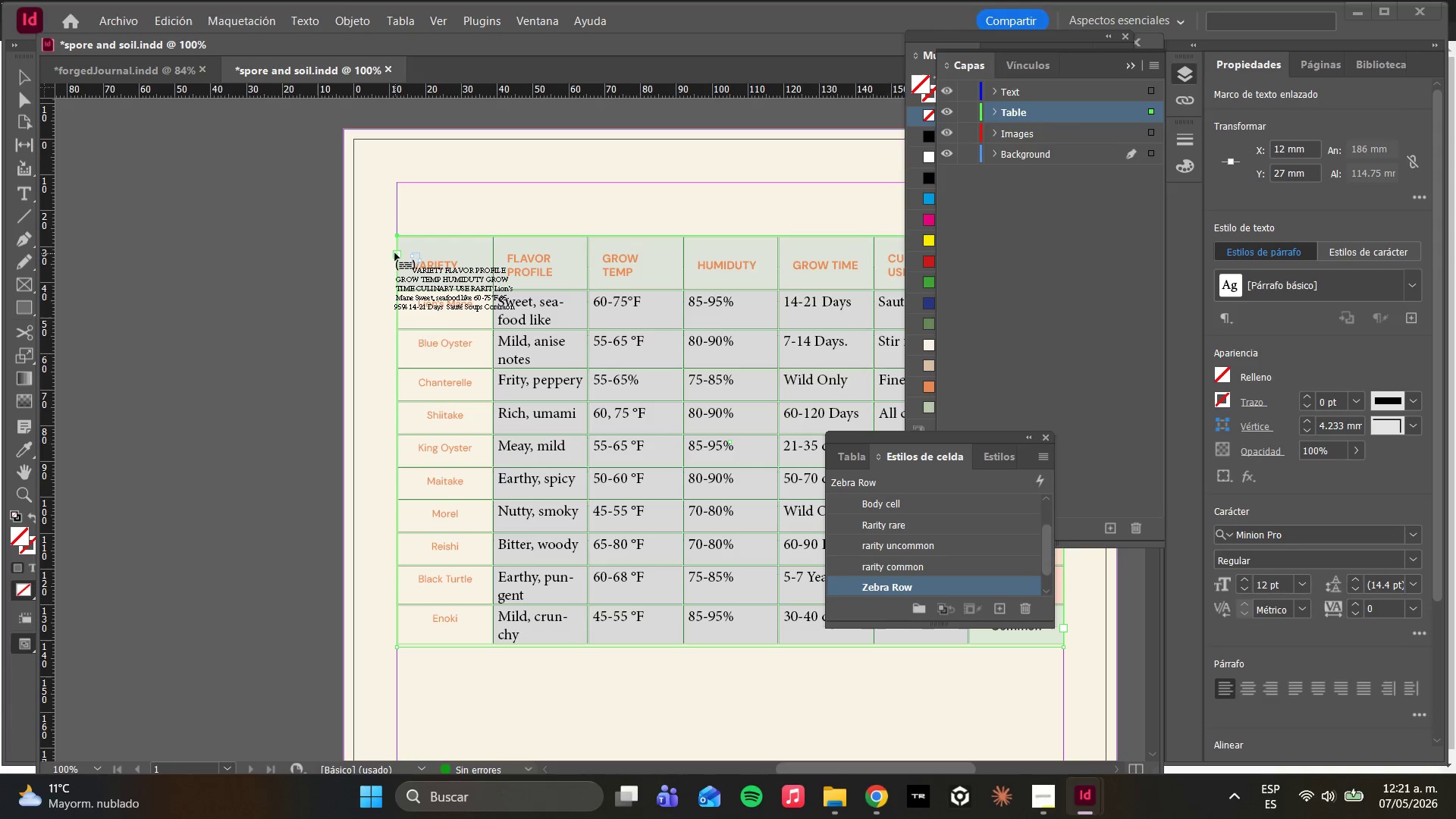 
left_click_drag(start_coordinate=[395, 253], to_coordinate=[413, 226])
 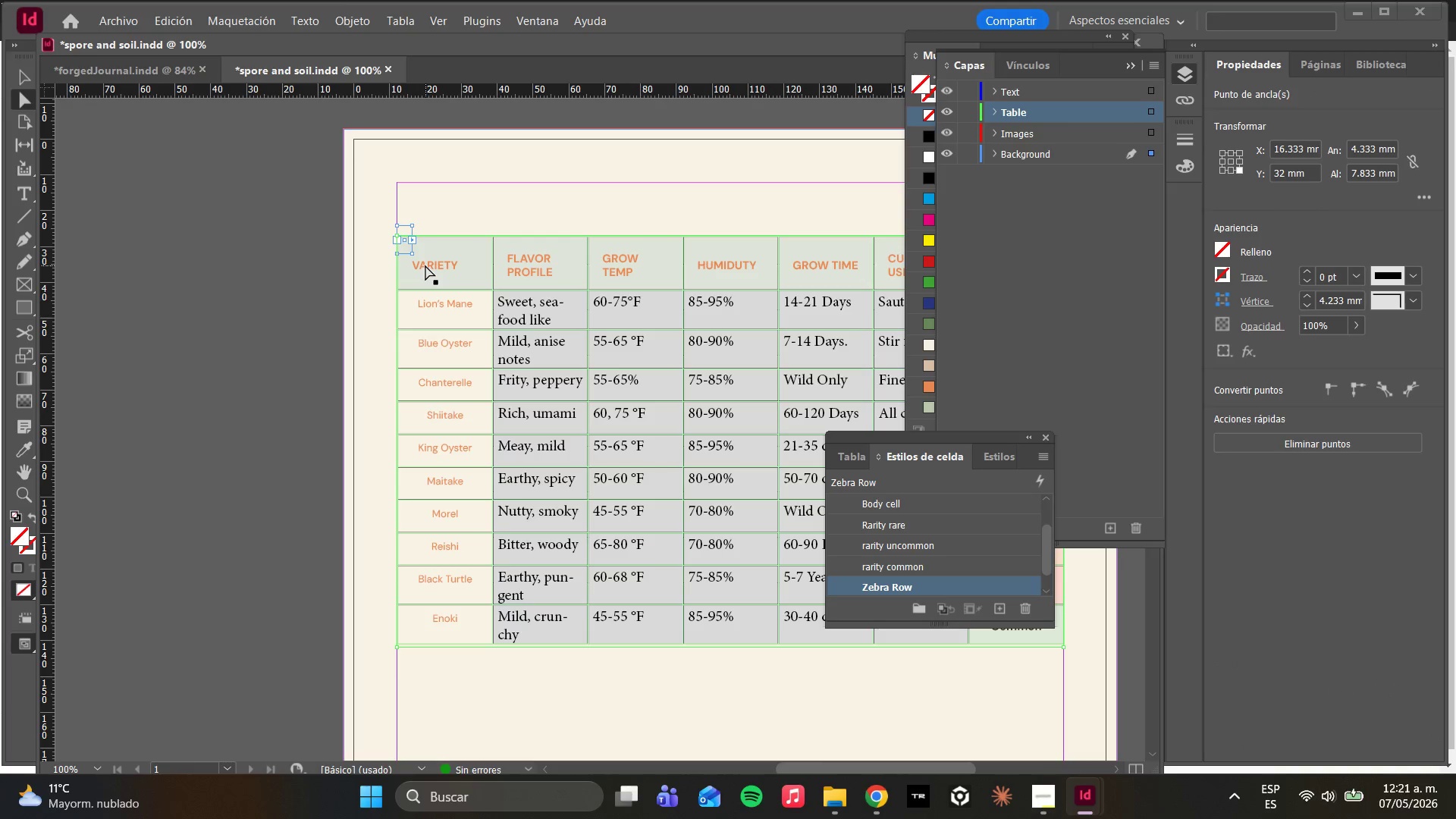 
key(Delete)
 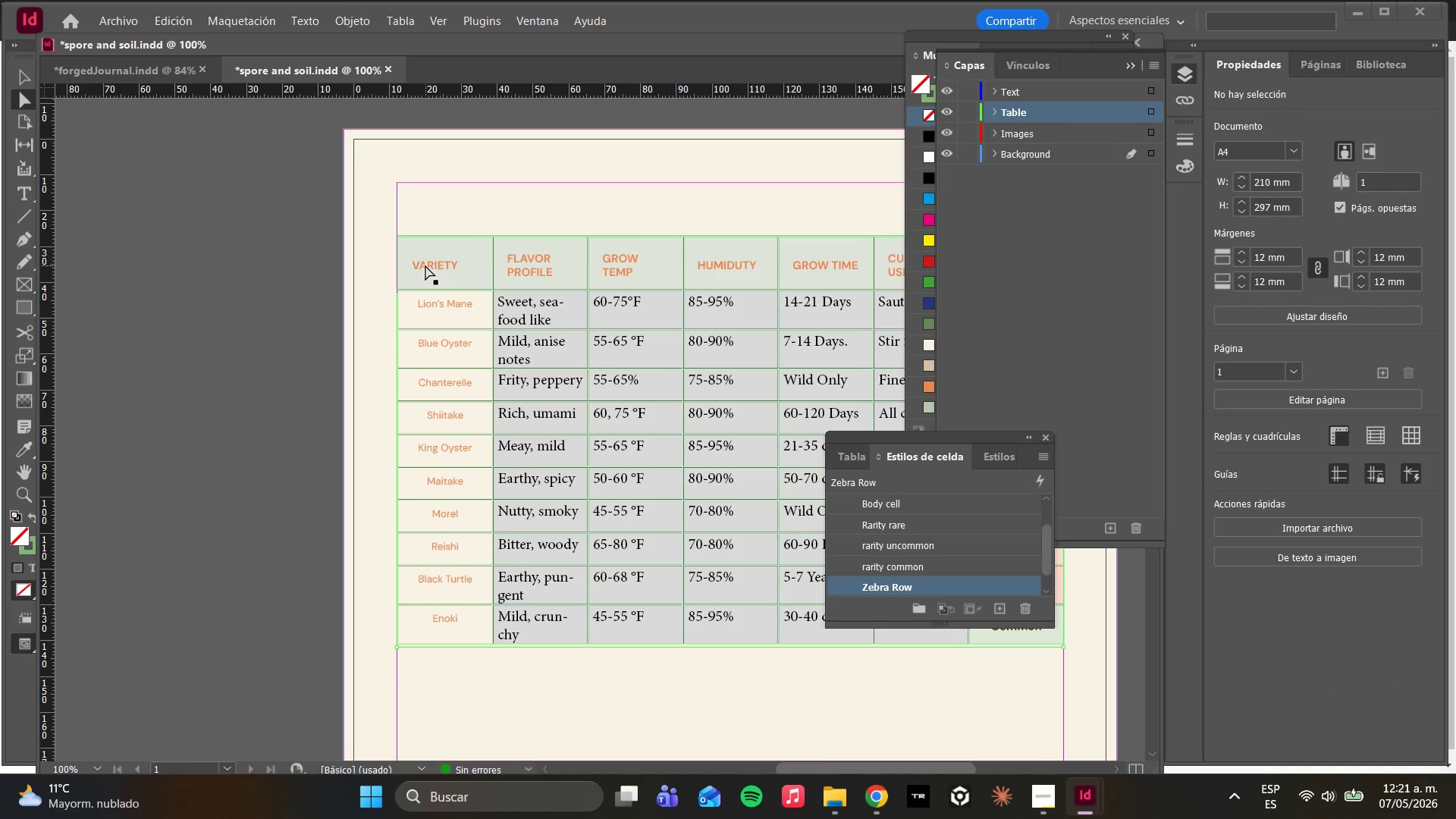 
wait(9.83)
 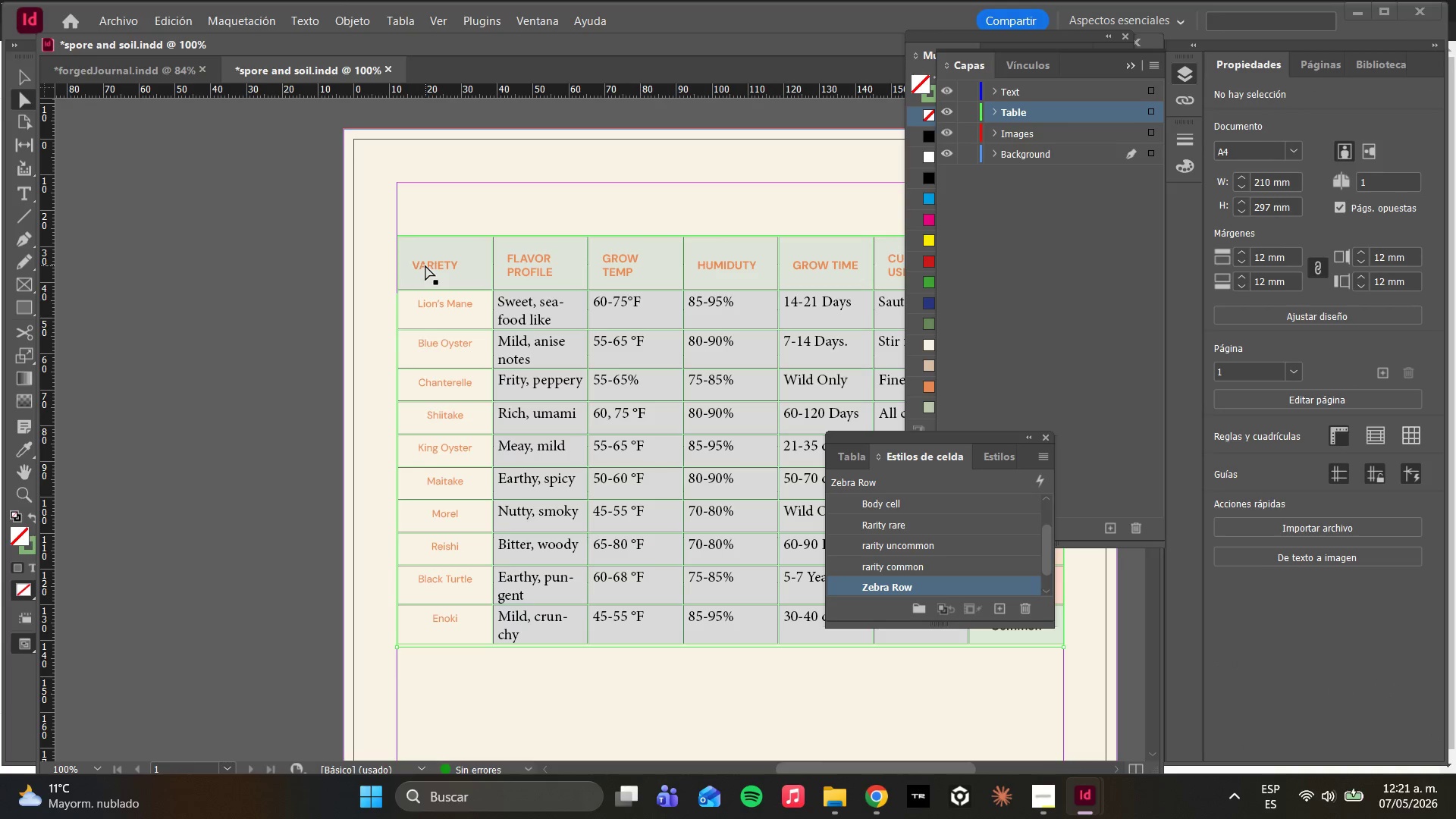 
left_click([492, 248])
 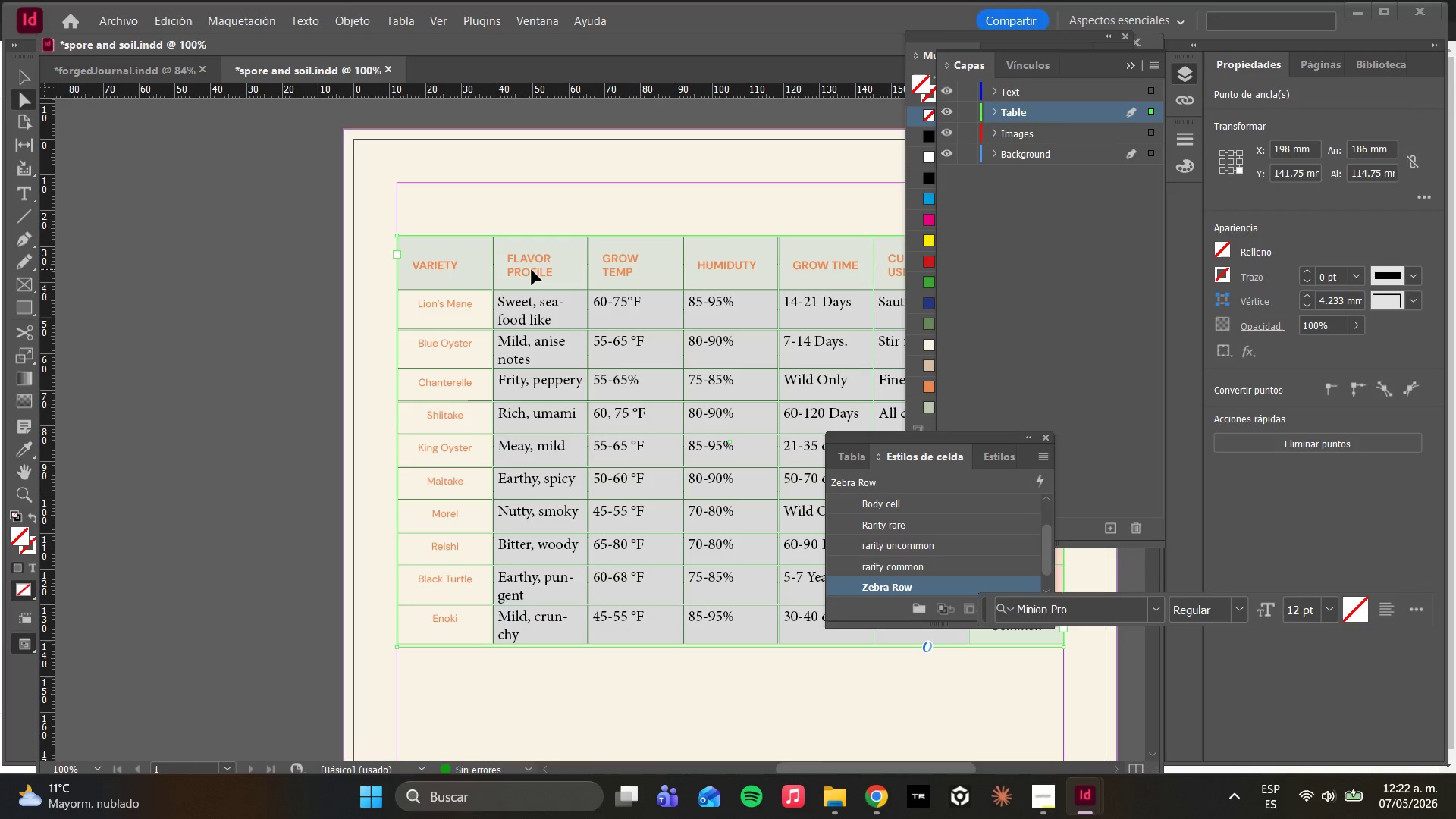 
wait(72.72)
 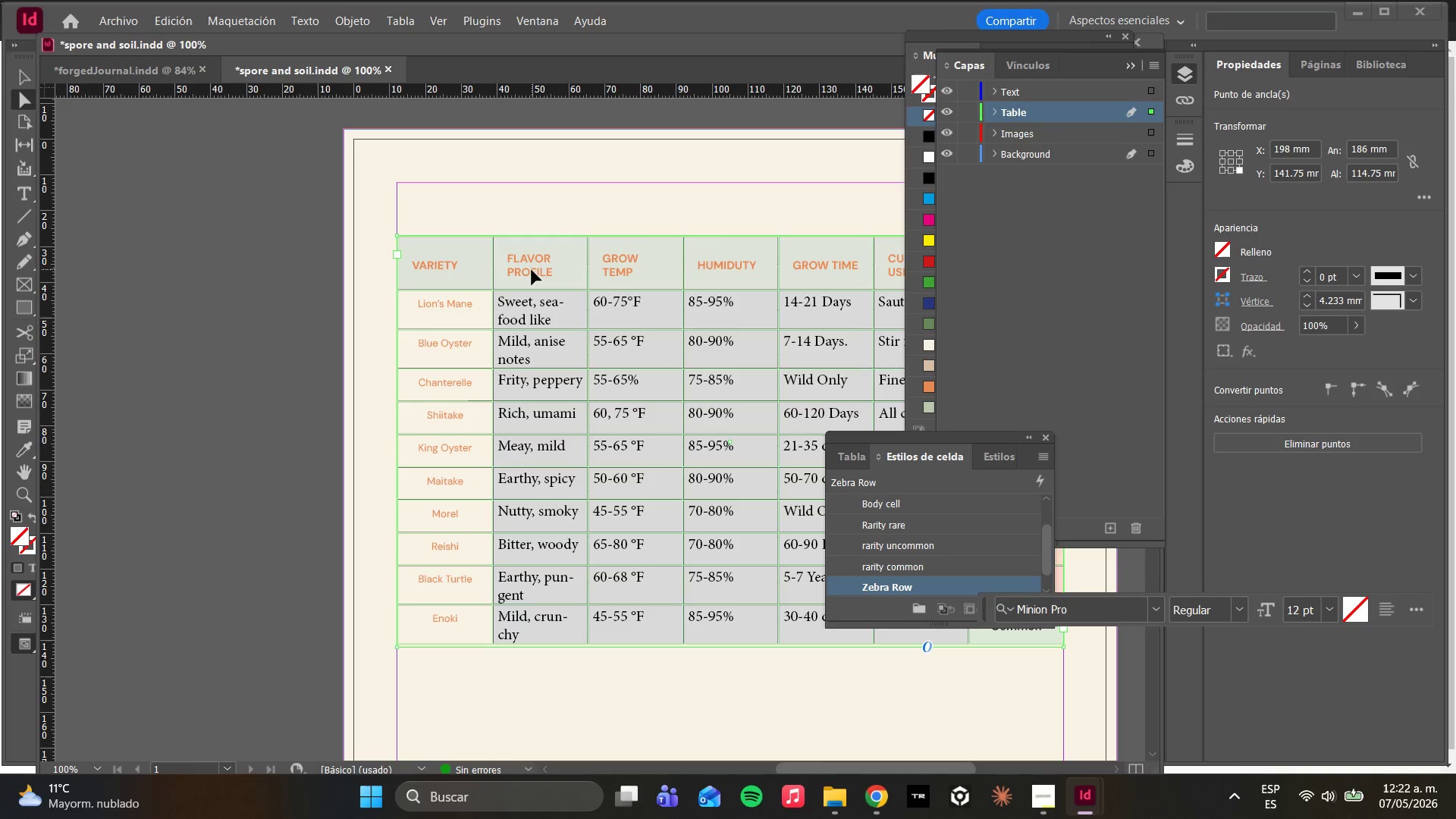 
scroll: coordinate [603, 476], scroll_direction: down, amount: 8.0
 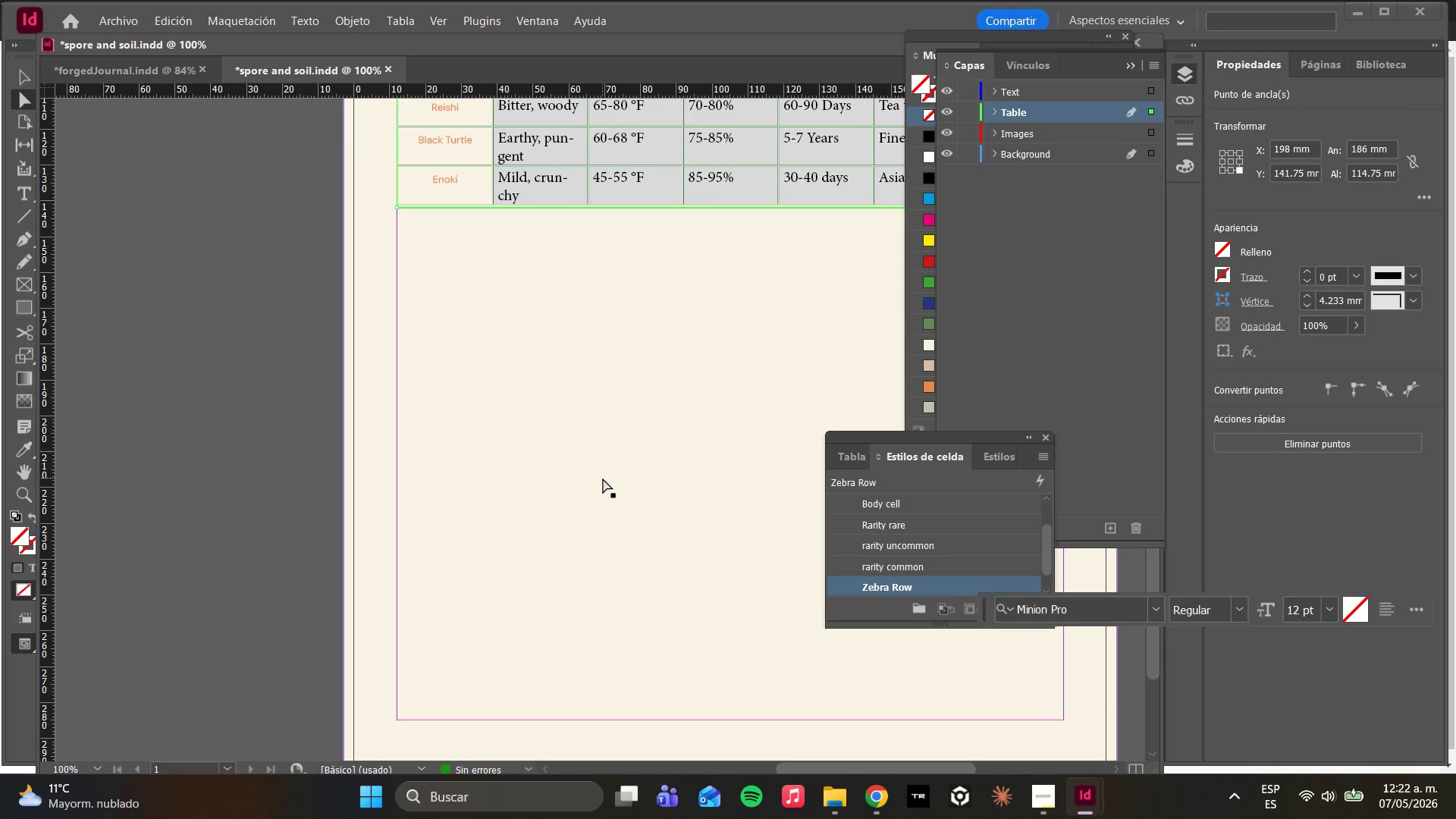 
hold_key(key=AltLeft, duration=0.45)
scroll: coordinate [603, 479], scroll_direction: down, amount: 3.0
 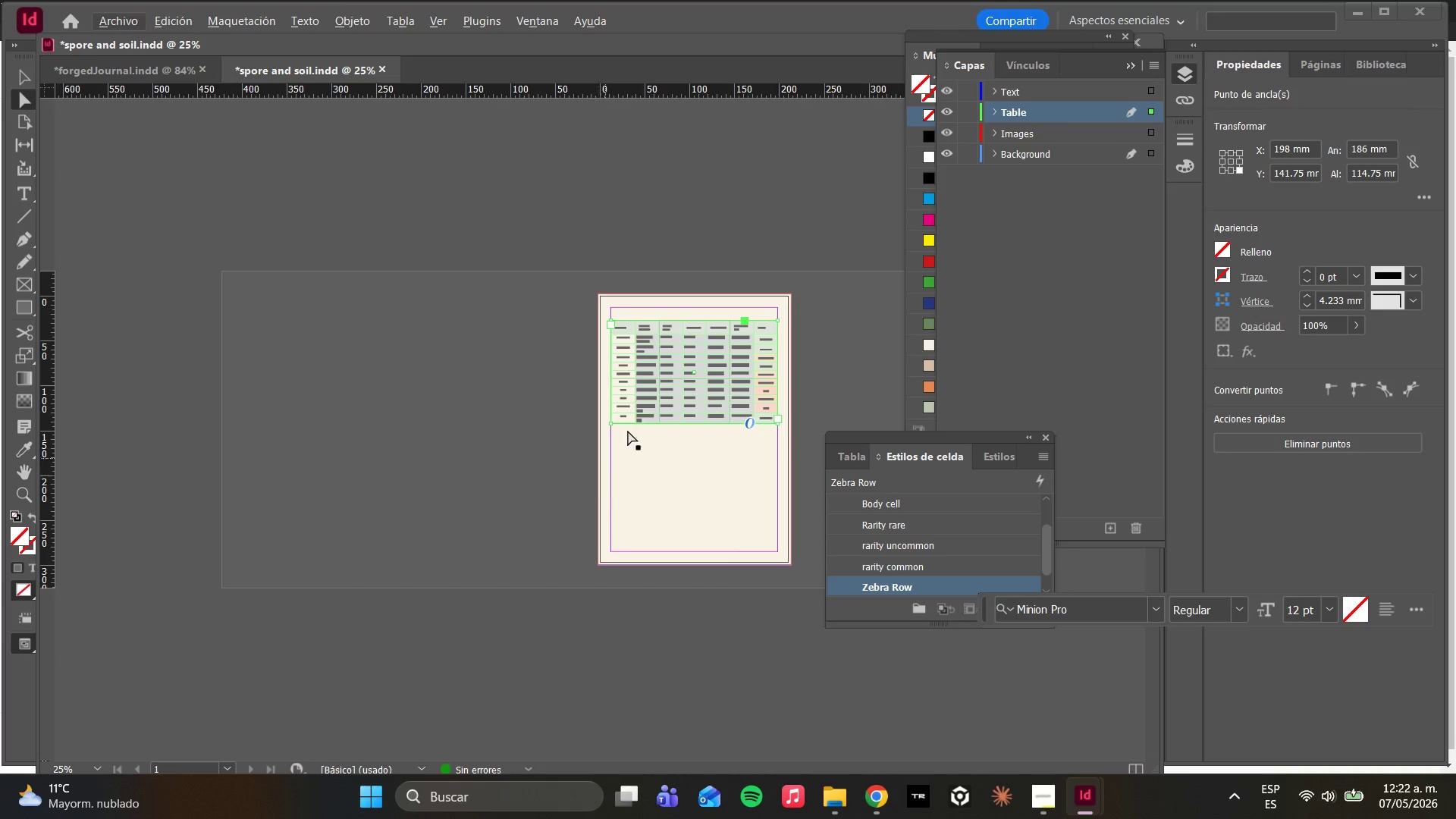 
hold_key(key=AltLeft, duration=0.45)
scroll: coordinate [689, 375], scroll_direction: up, amount: 2.0
 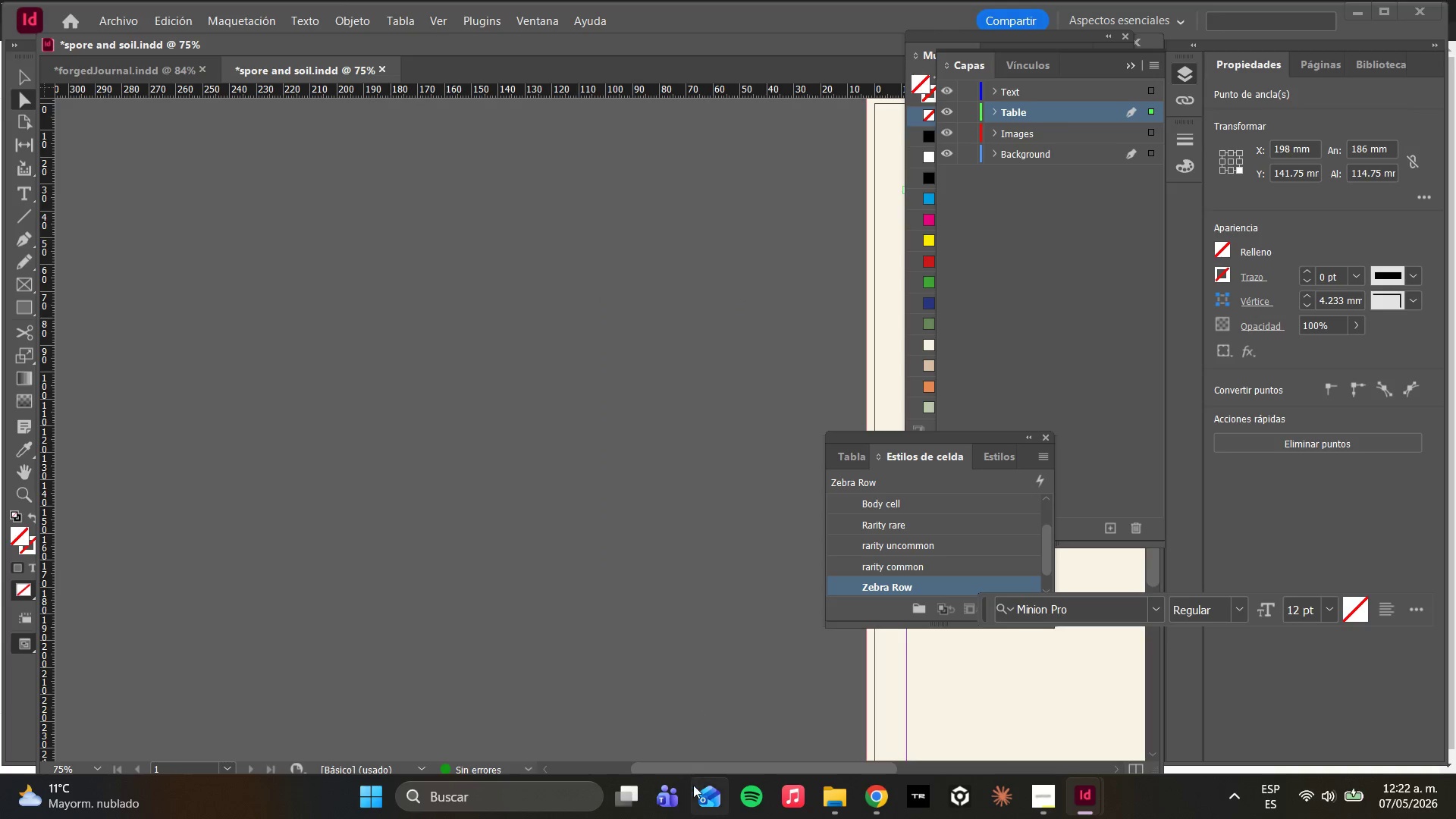 
left_click_drag(start_coordinate=[693, 772], to_coordinate=[834, 738])
 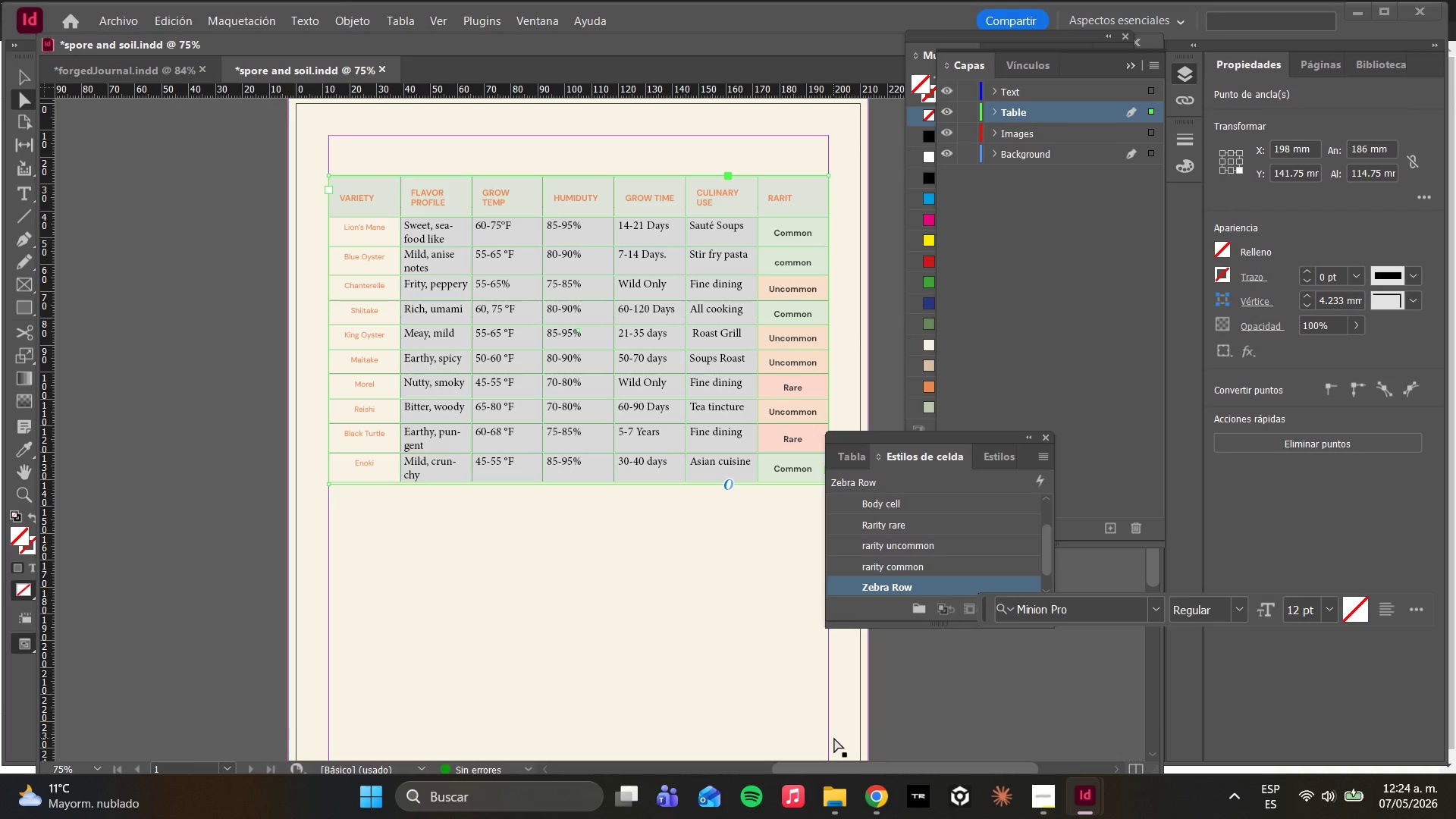 
wait(88.64)
 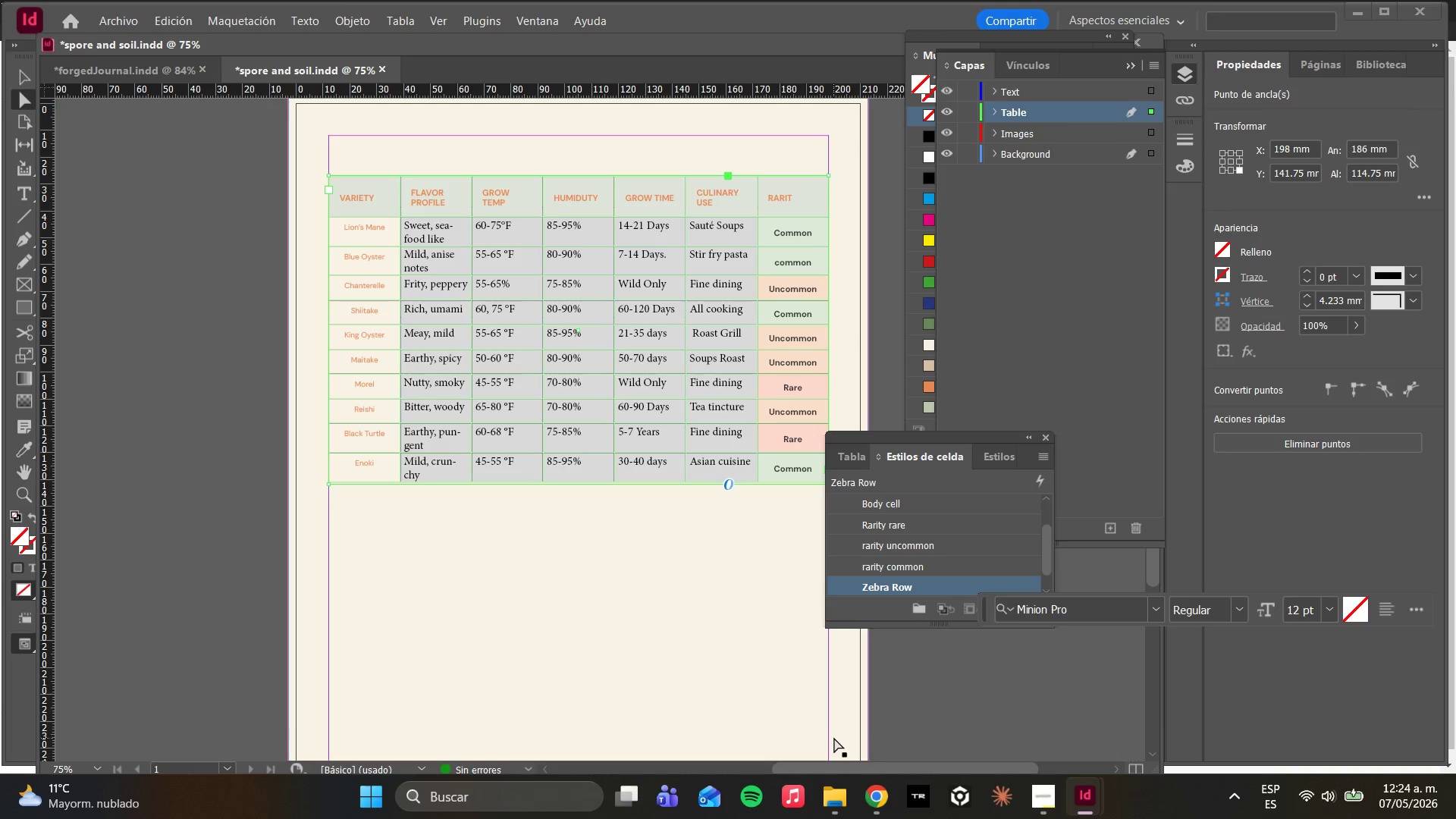 
left_click([871, 795])
 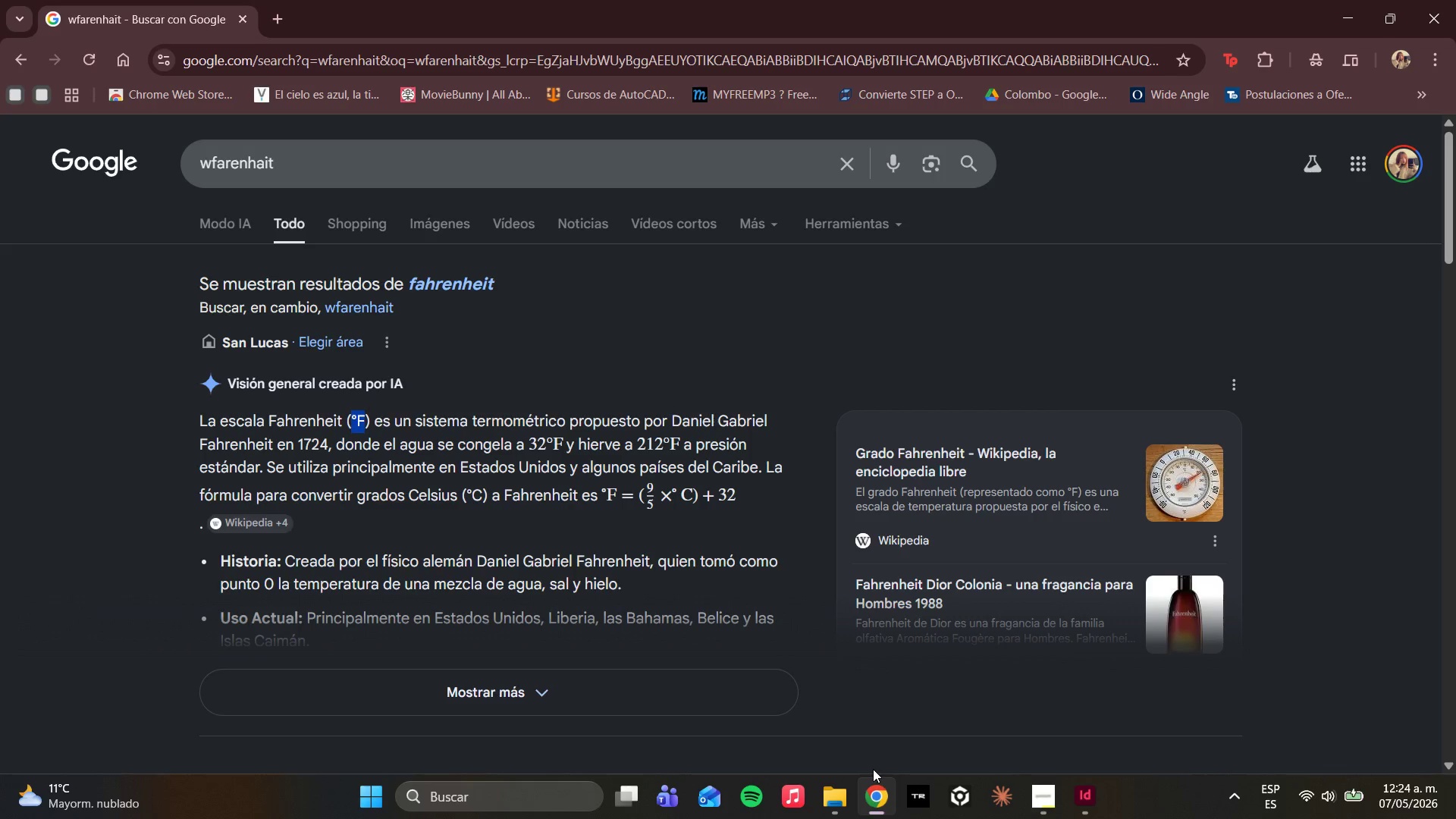 
wait(7.5)
 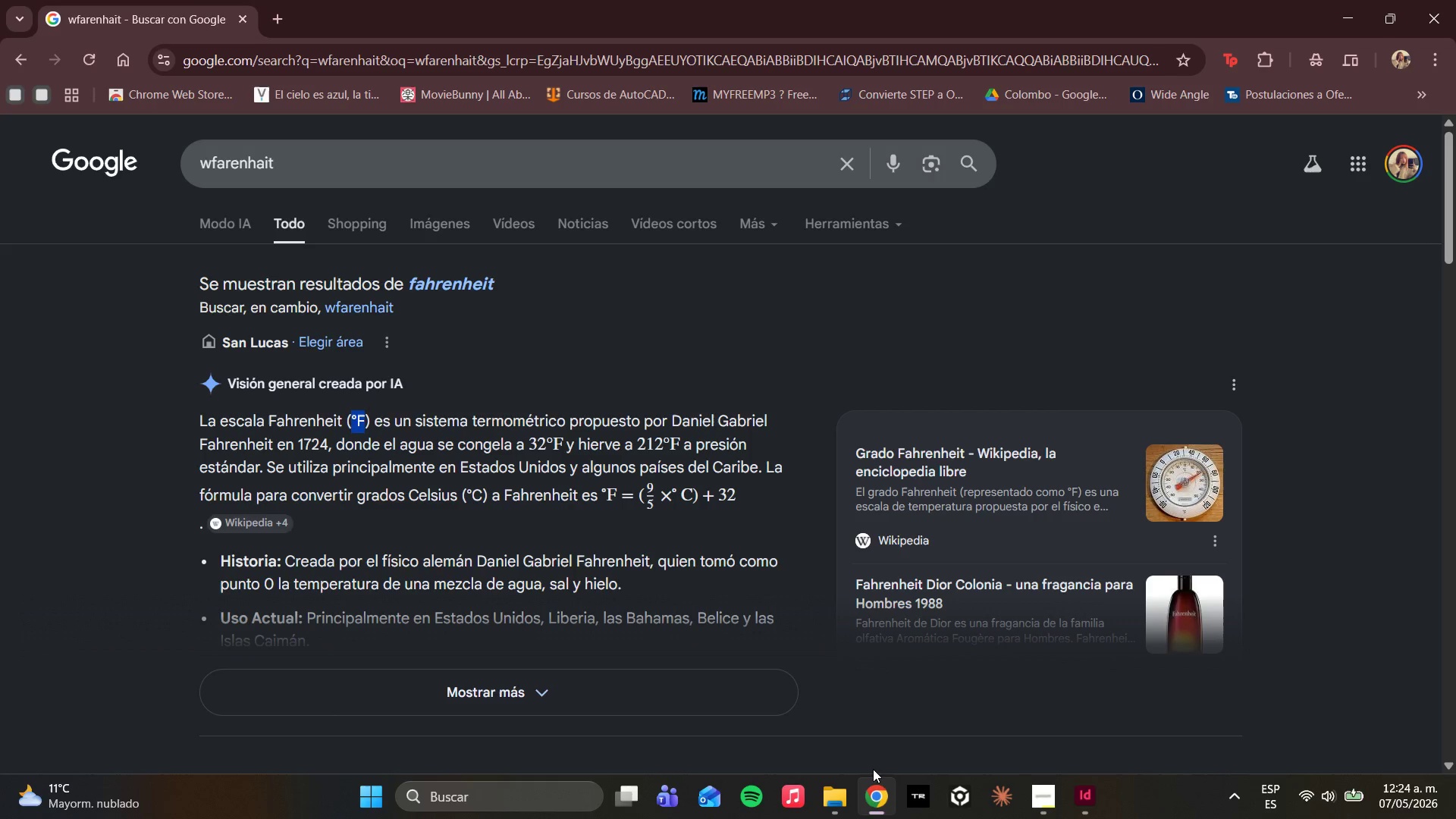 
left_click([269, 20])
 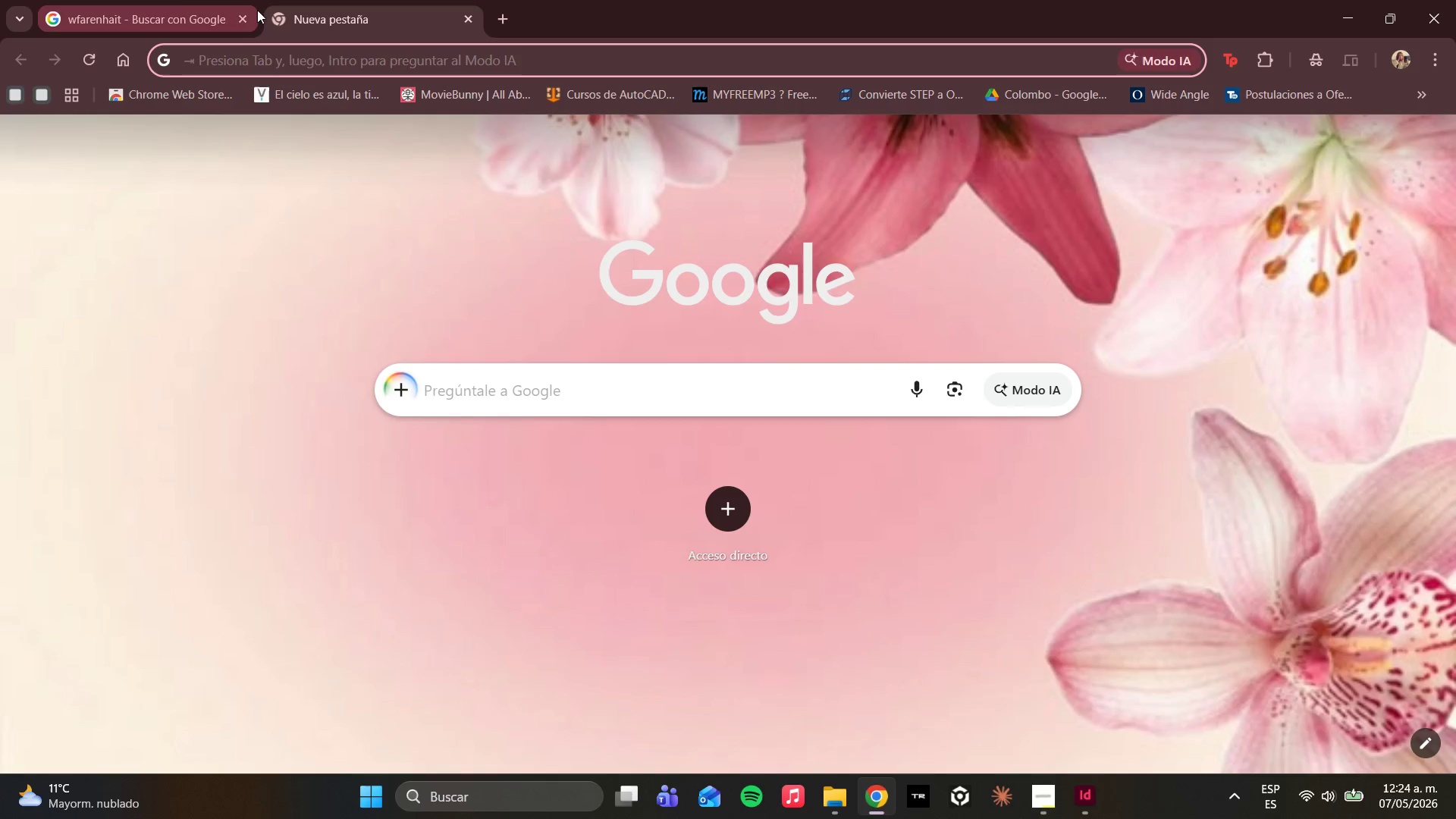 
left_click([174, 0])
 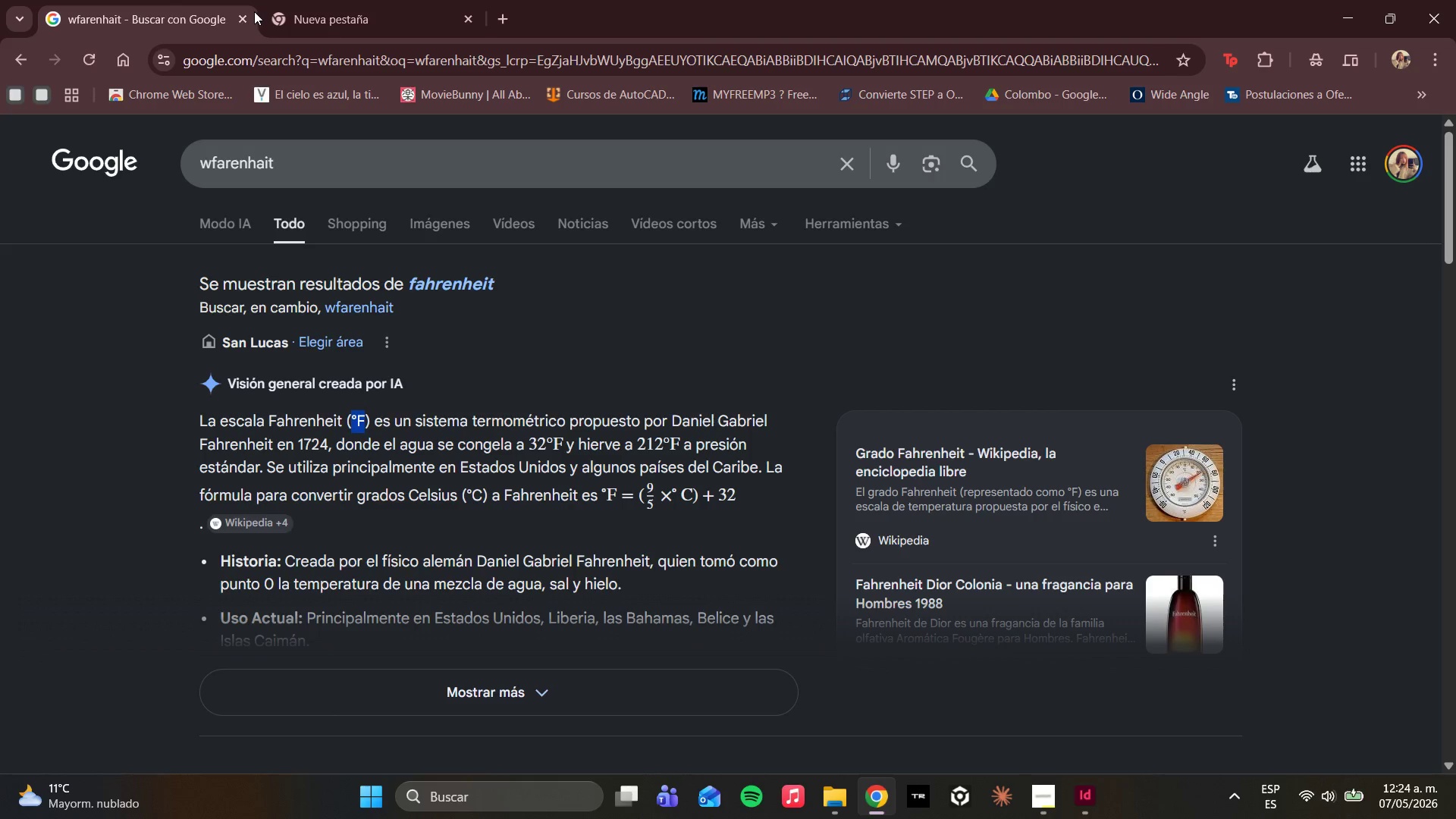 
left_click([242, 14])
 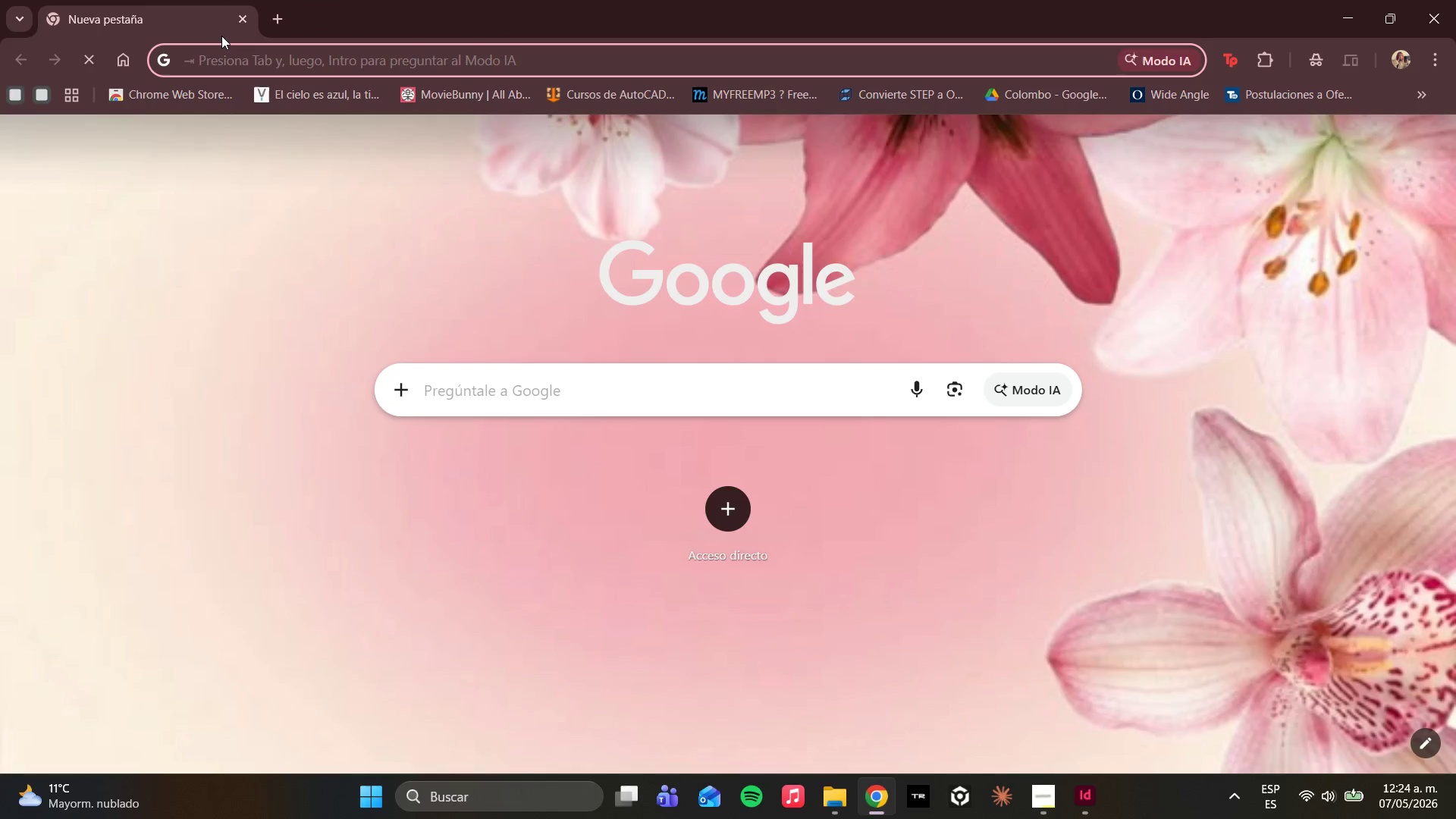 
type(pex)
 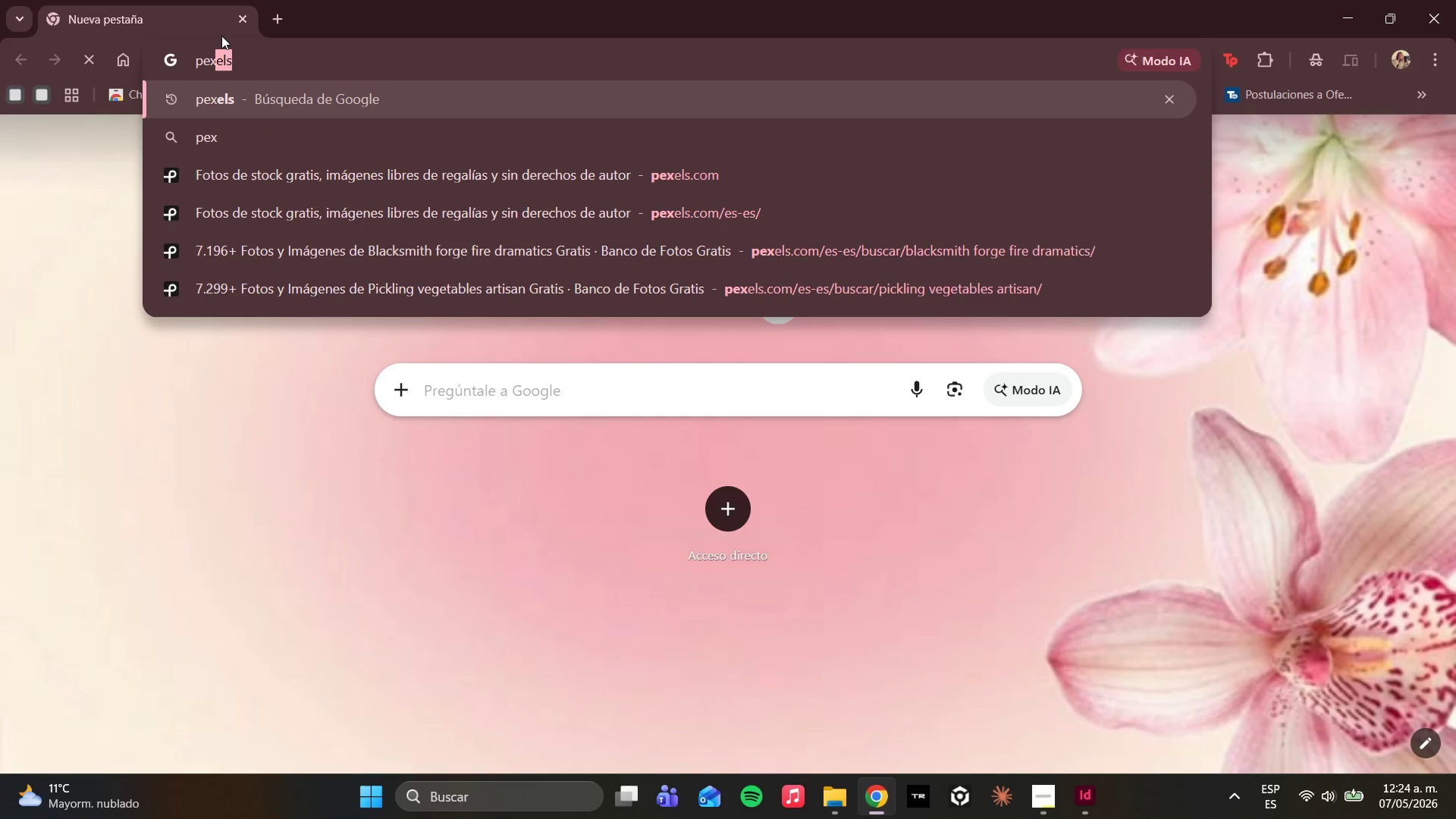 
key(Enter)
 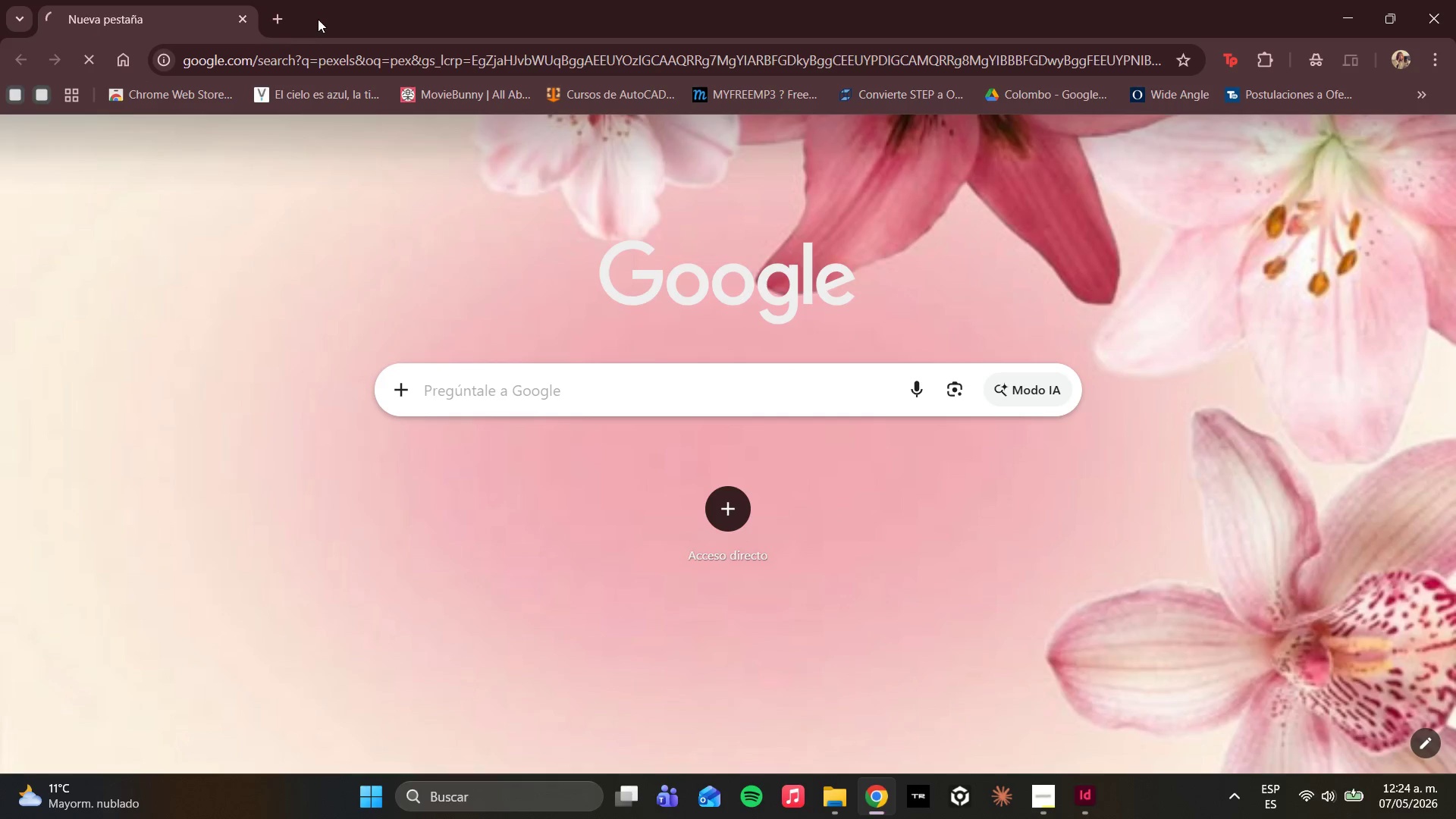 
left_click([284, 24])
 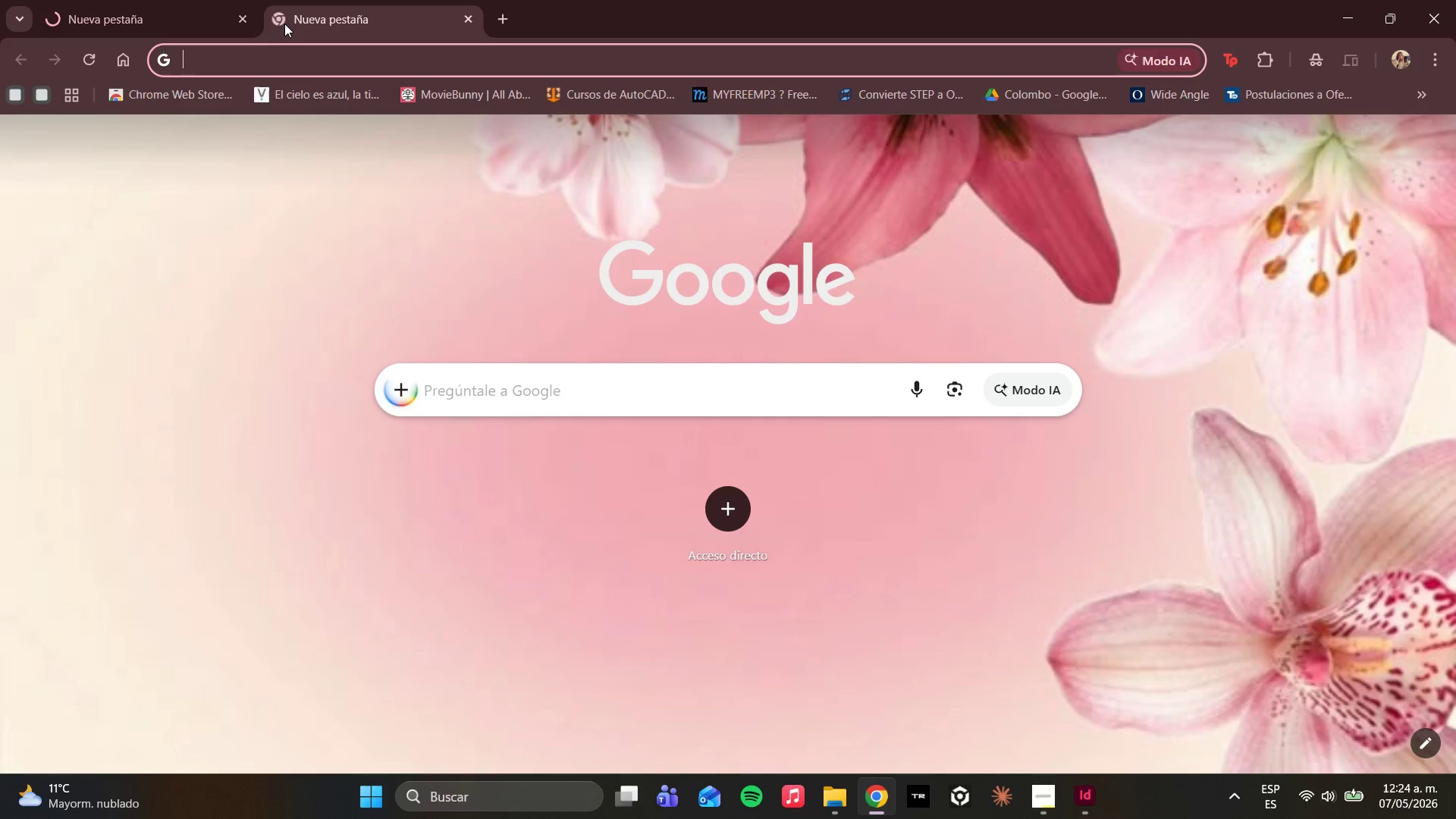 
type(un)
 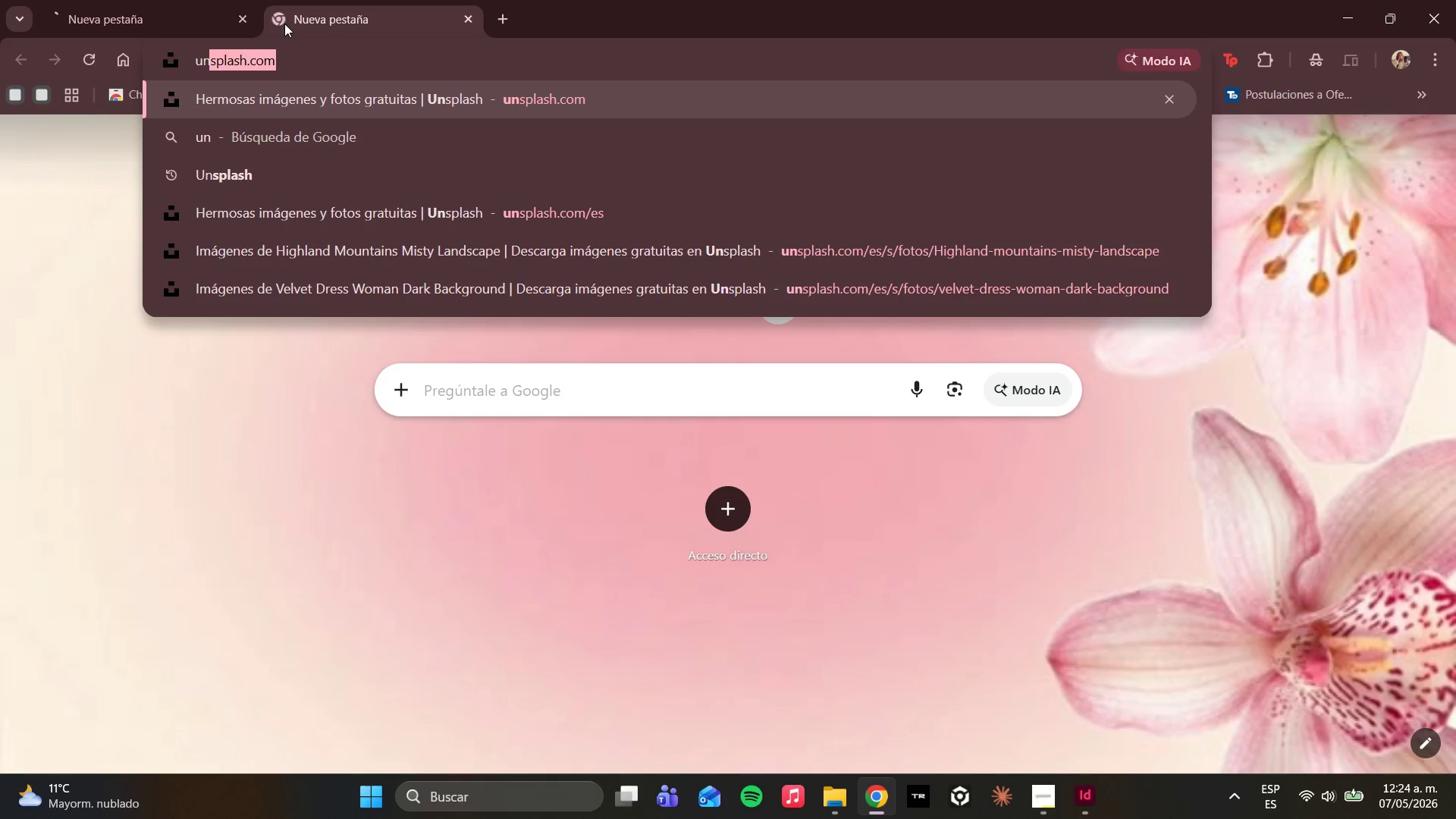 
key(Enter)
 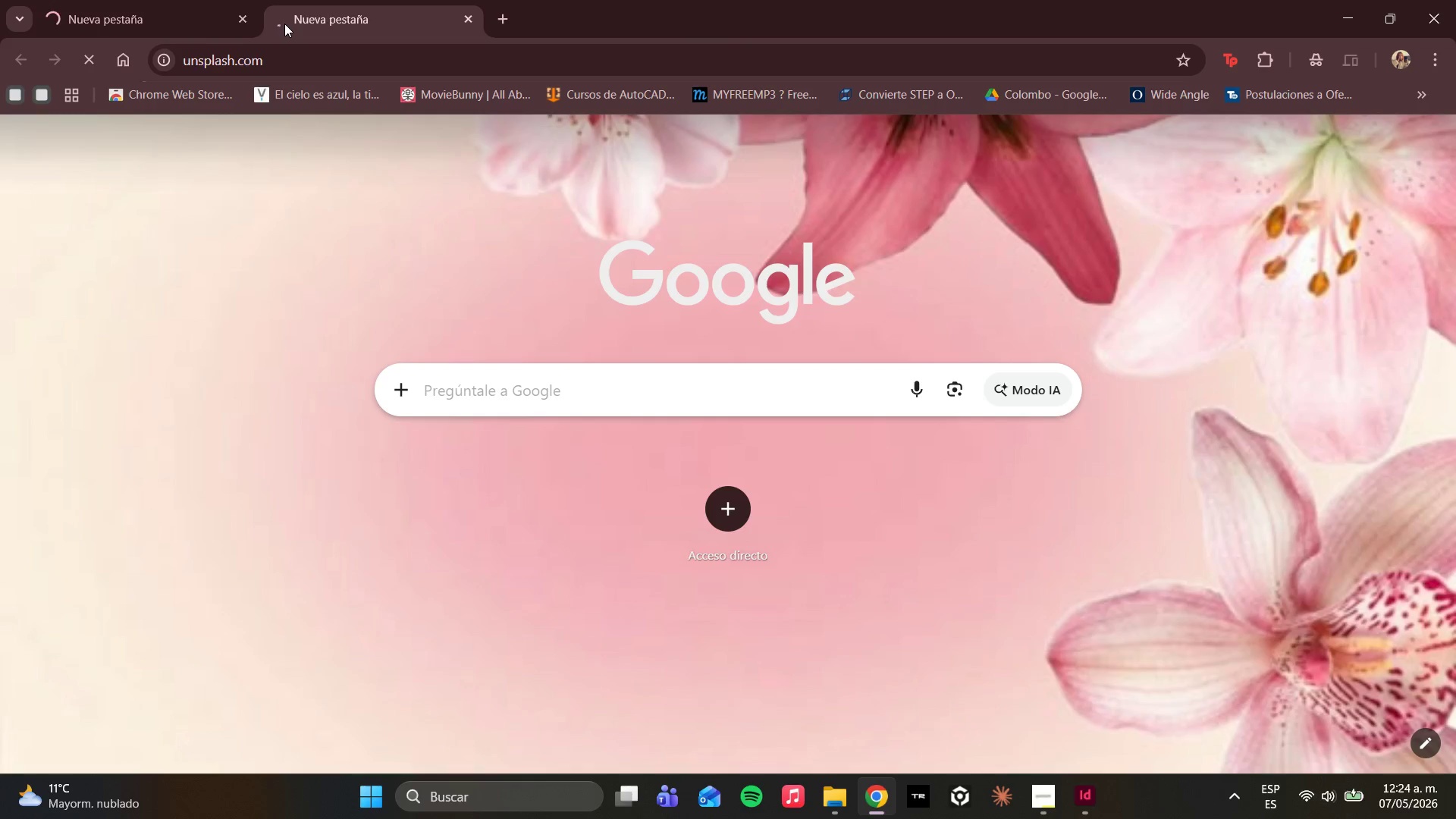 
wait(26.17)
 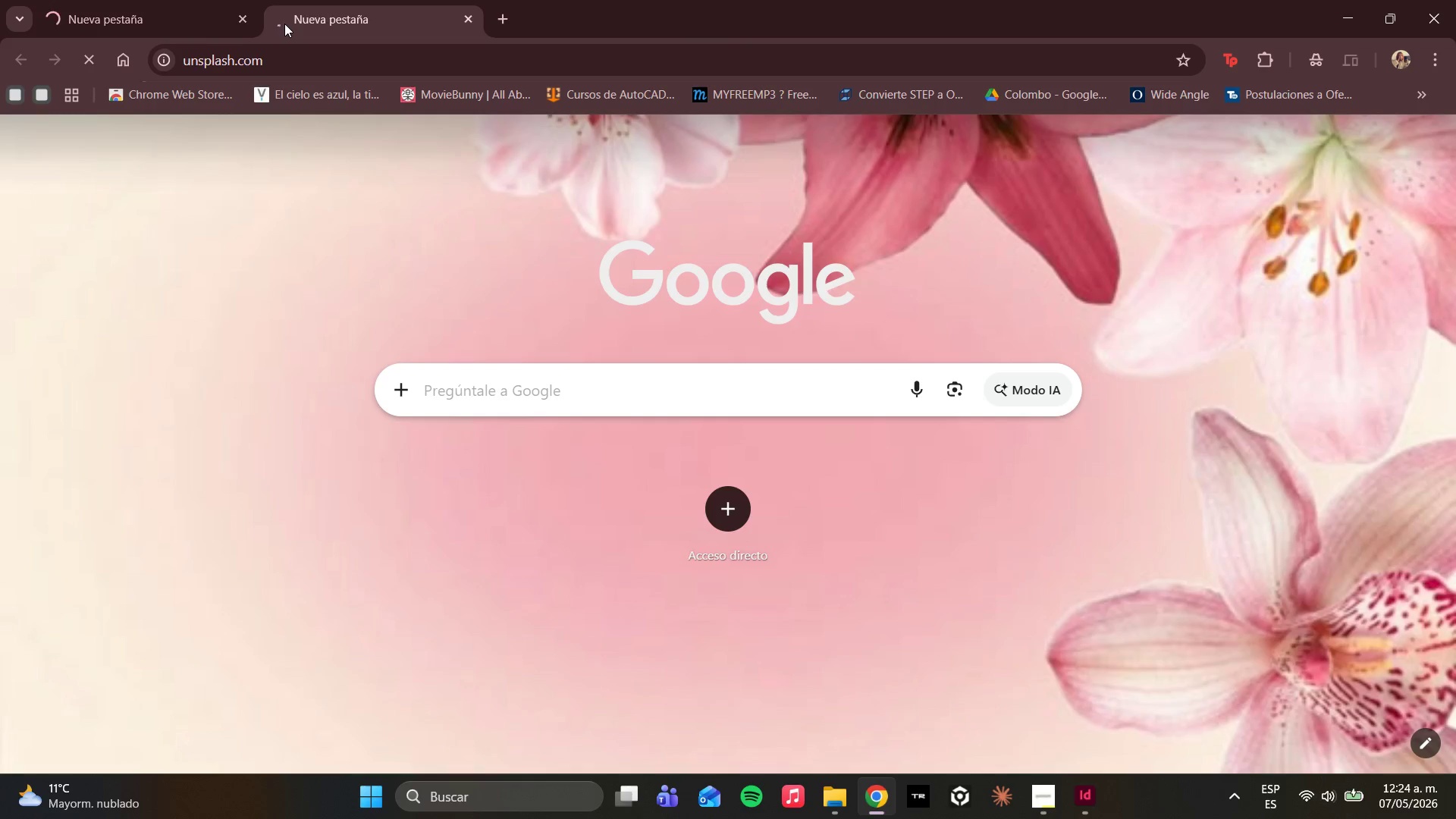 
left_click([1324, 799])
 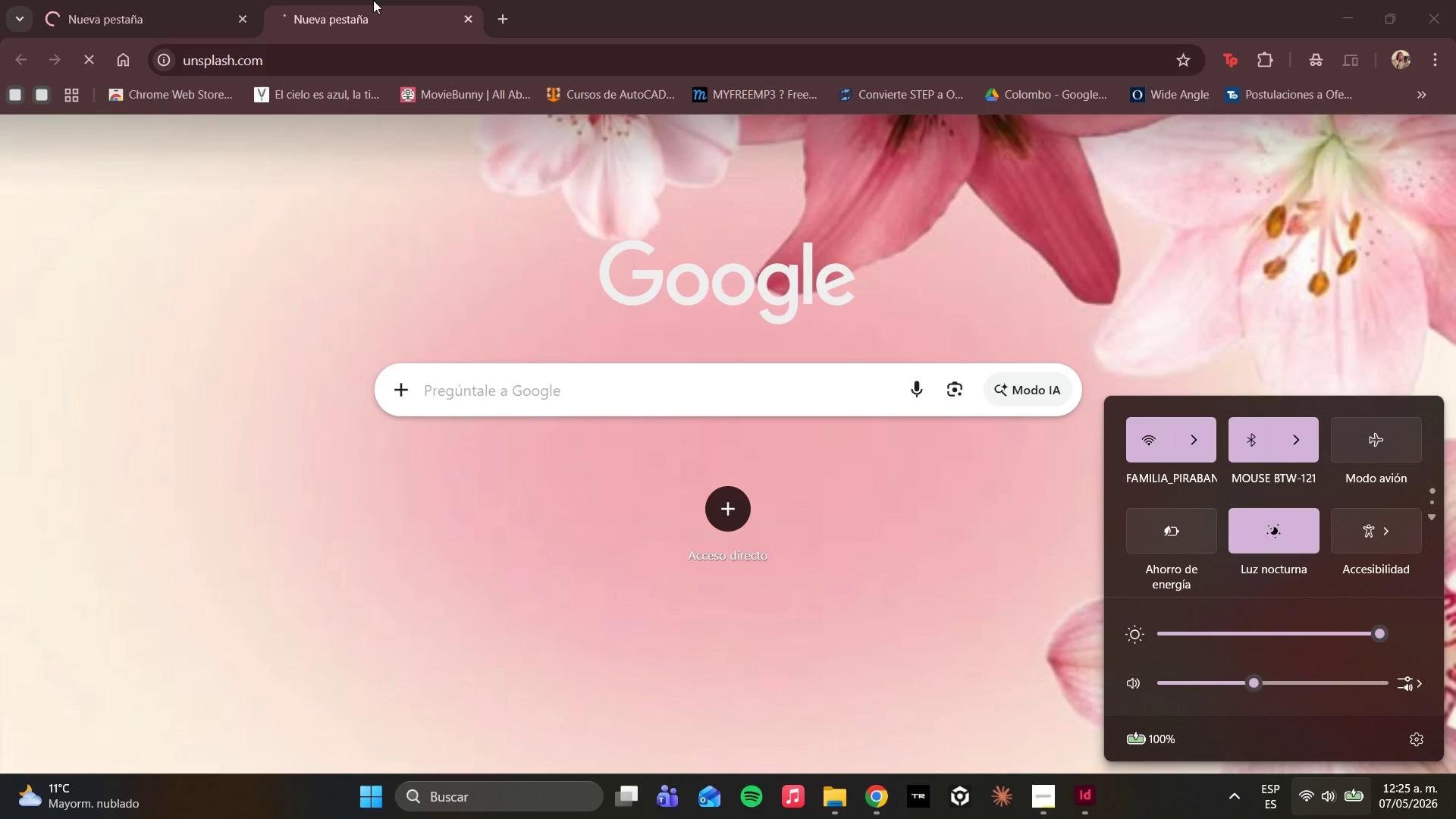 
left_click([513, 9])
 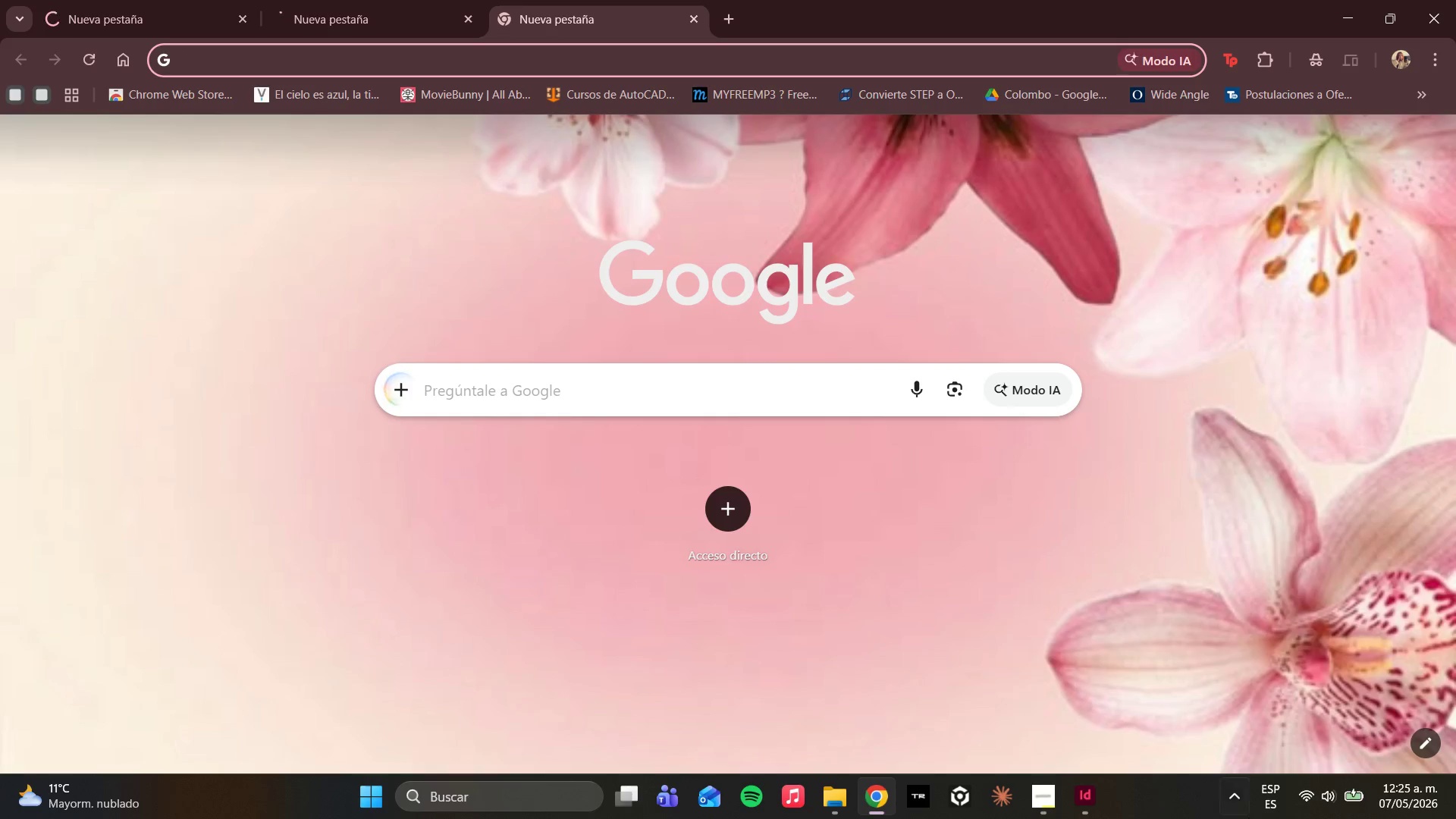 
left_click([1087, 792])
 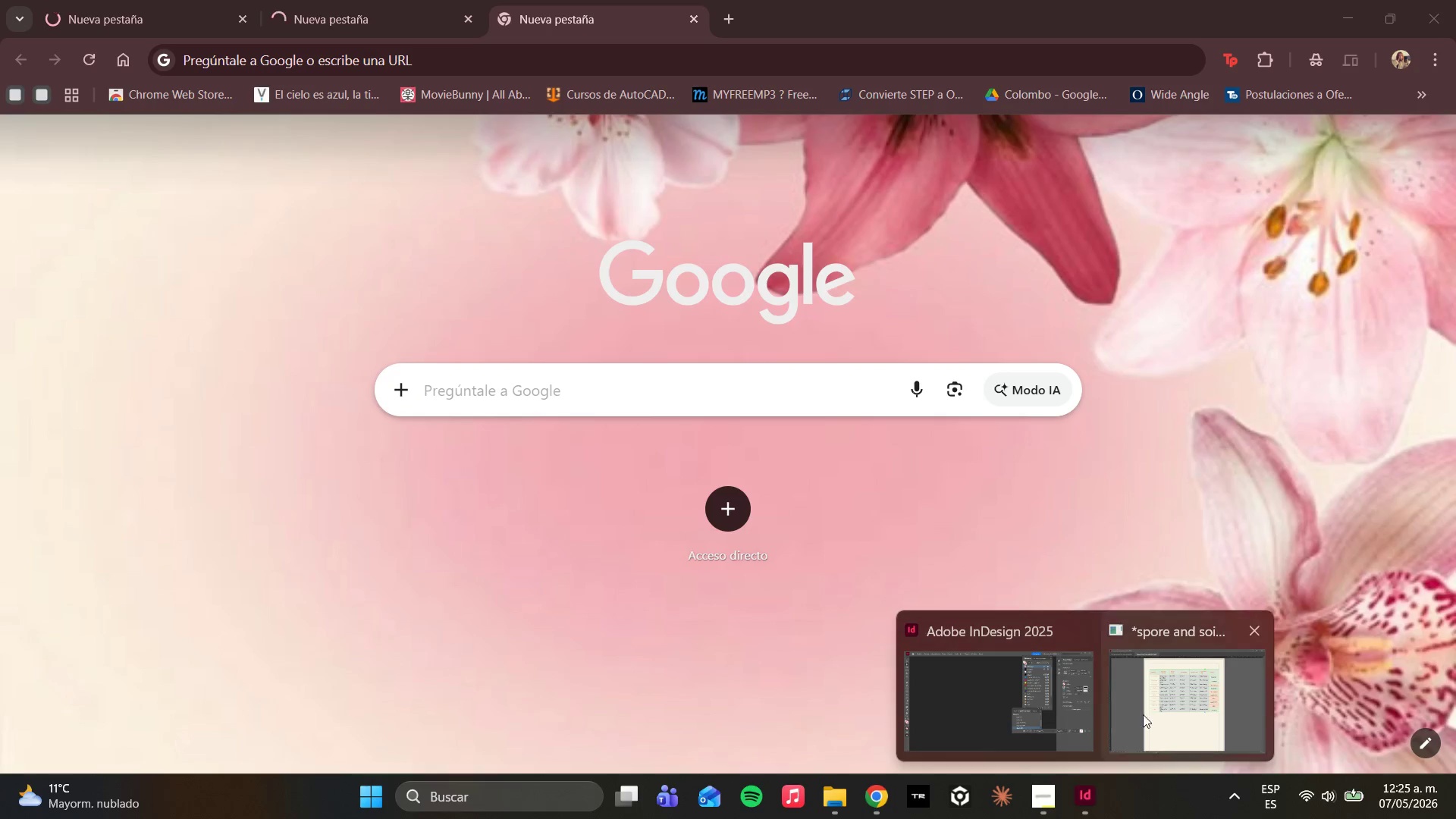 
left_click([1146, 712])
 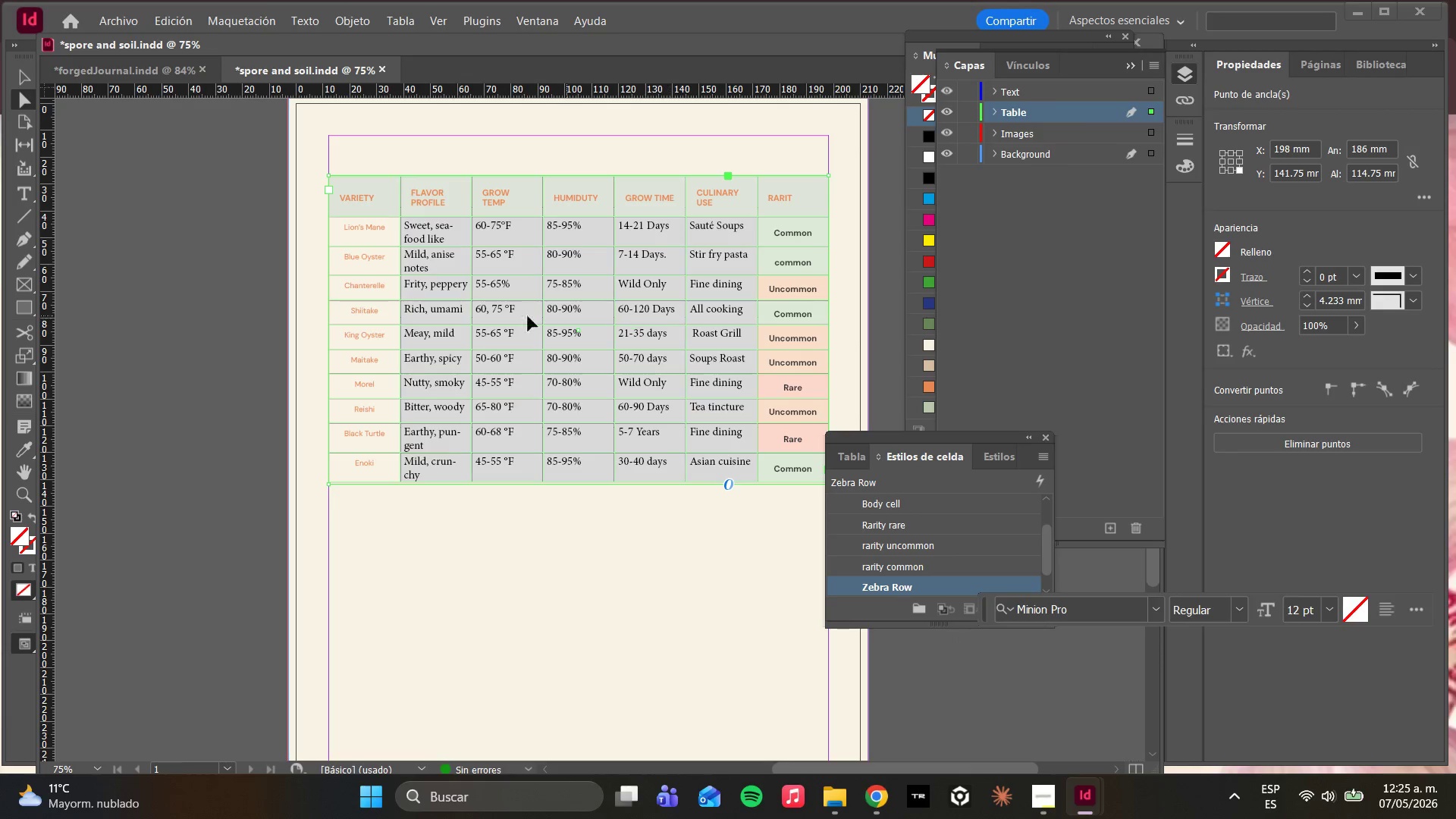 
wait(5.58)
 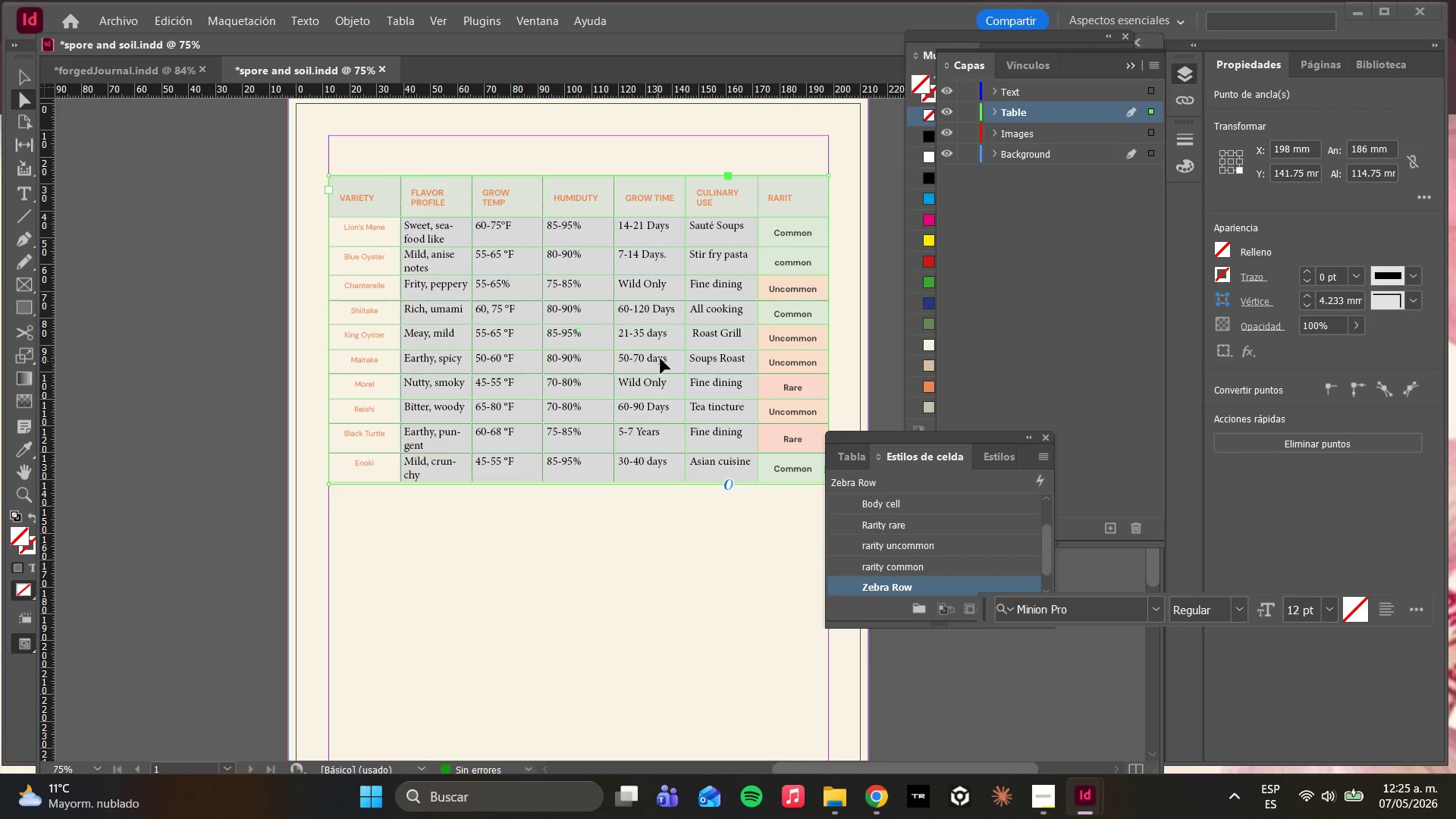 
left_click_drag(start_coordinate=[470, 327], to_coordinate=[475, 353])
 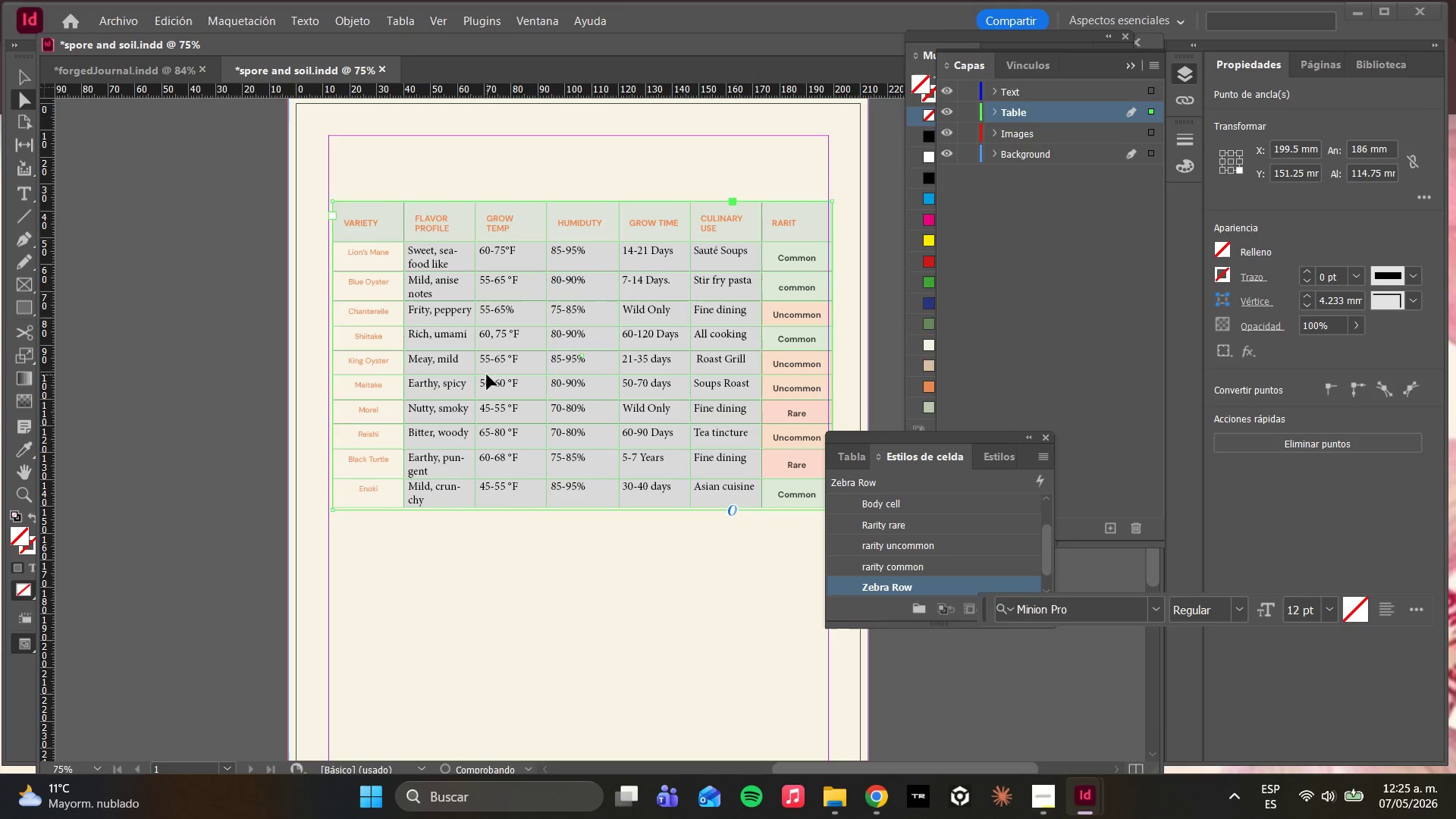 
left_click_drag(start_coordinate=[487, 375], to_coordinate=[481, 375])
 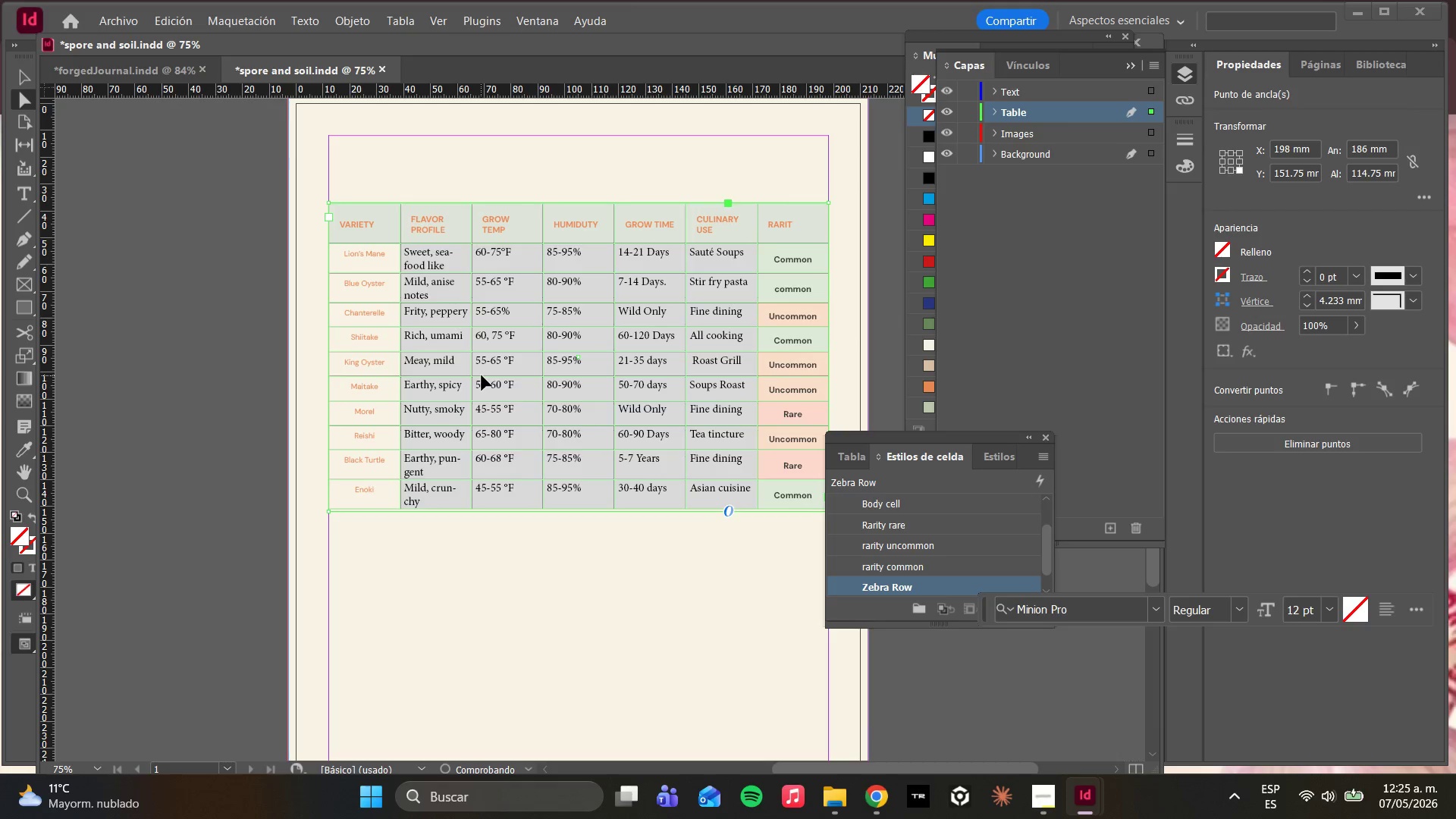 
left_click_drag(start_coordinate=[482, 375], to_coordinate=[485, 341])
 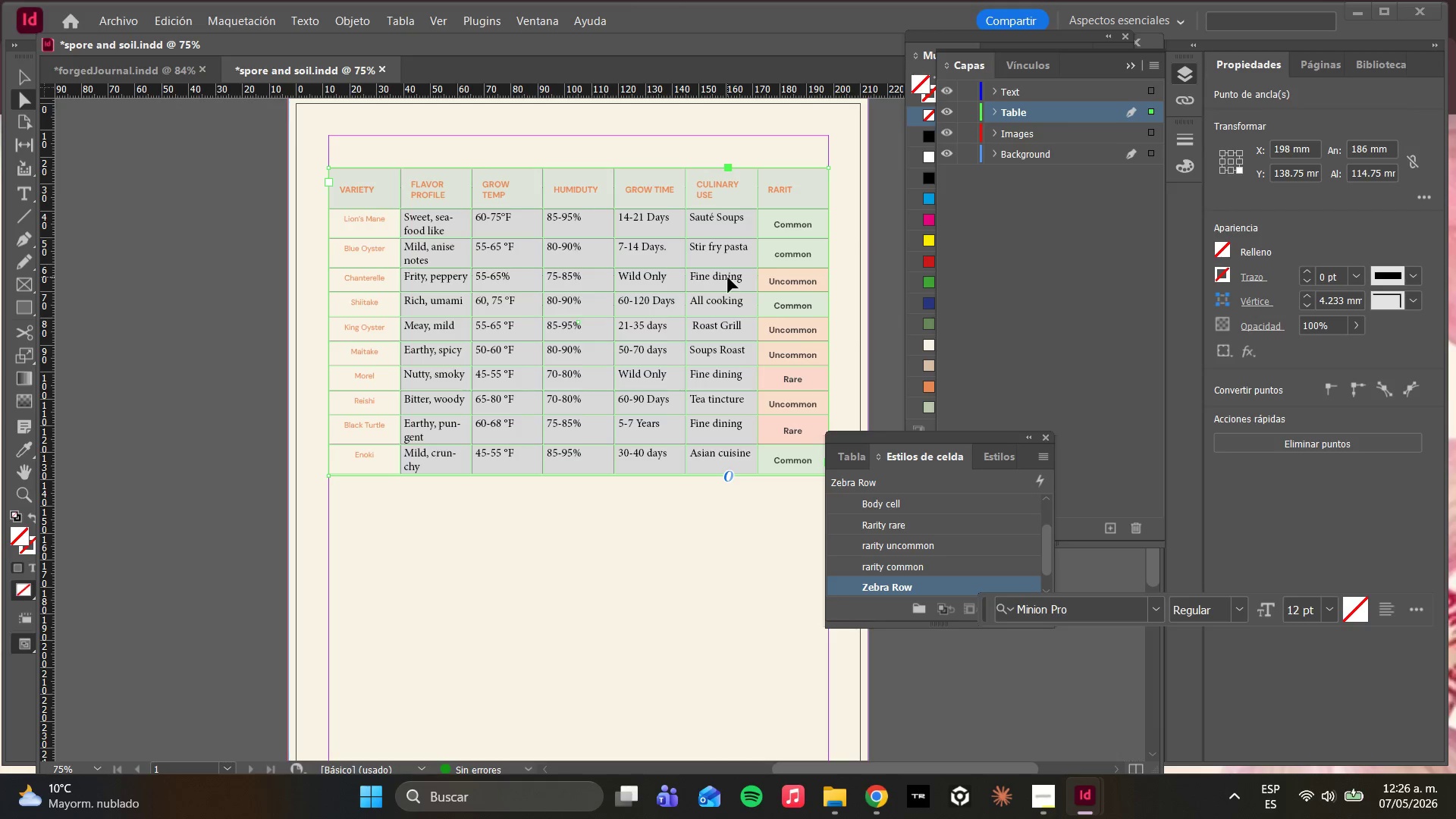 
wait(61.86)
 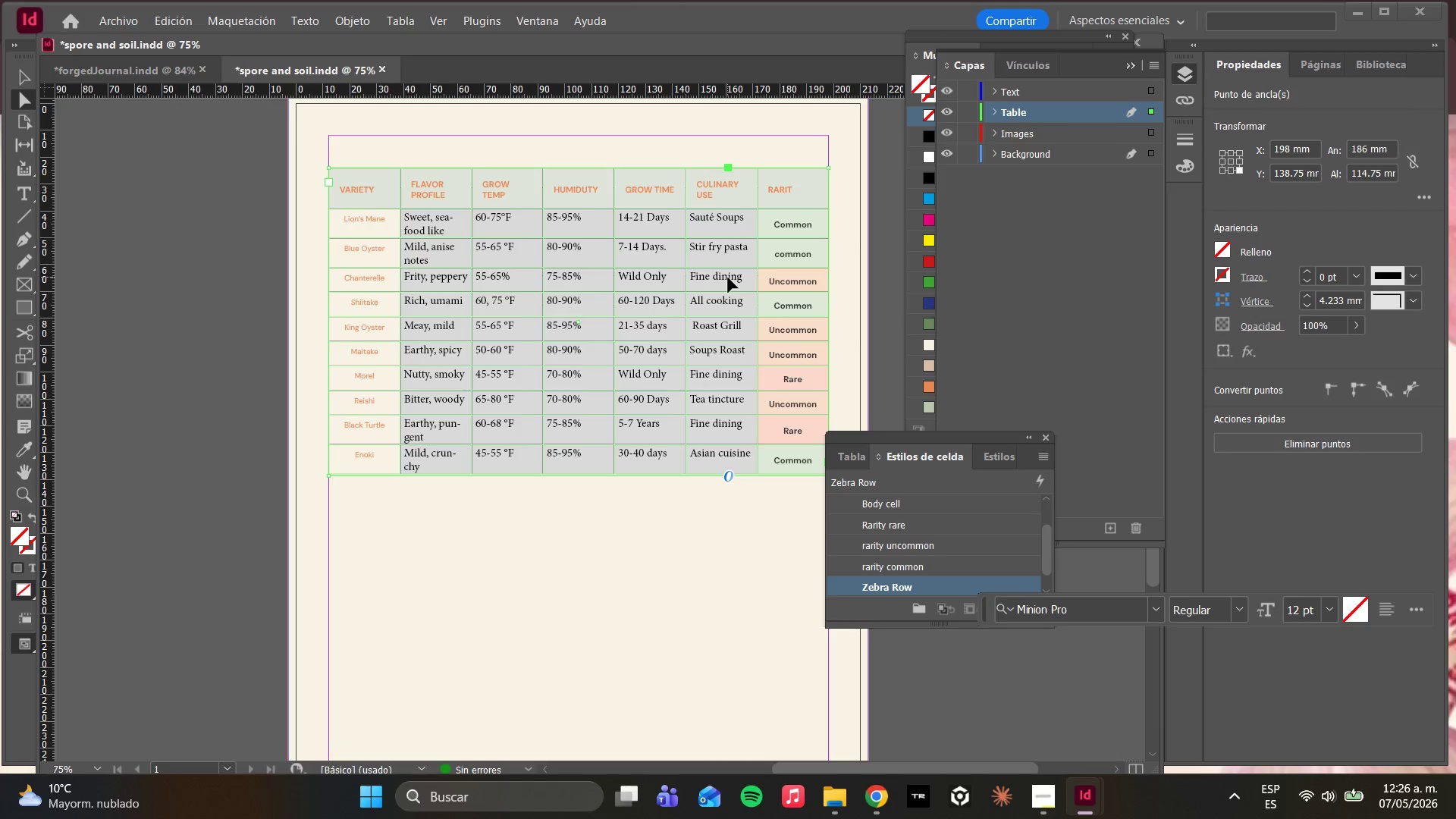 
left_click([1041, 789])
 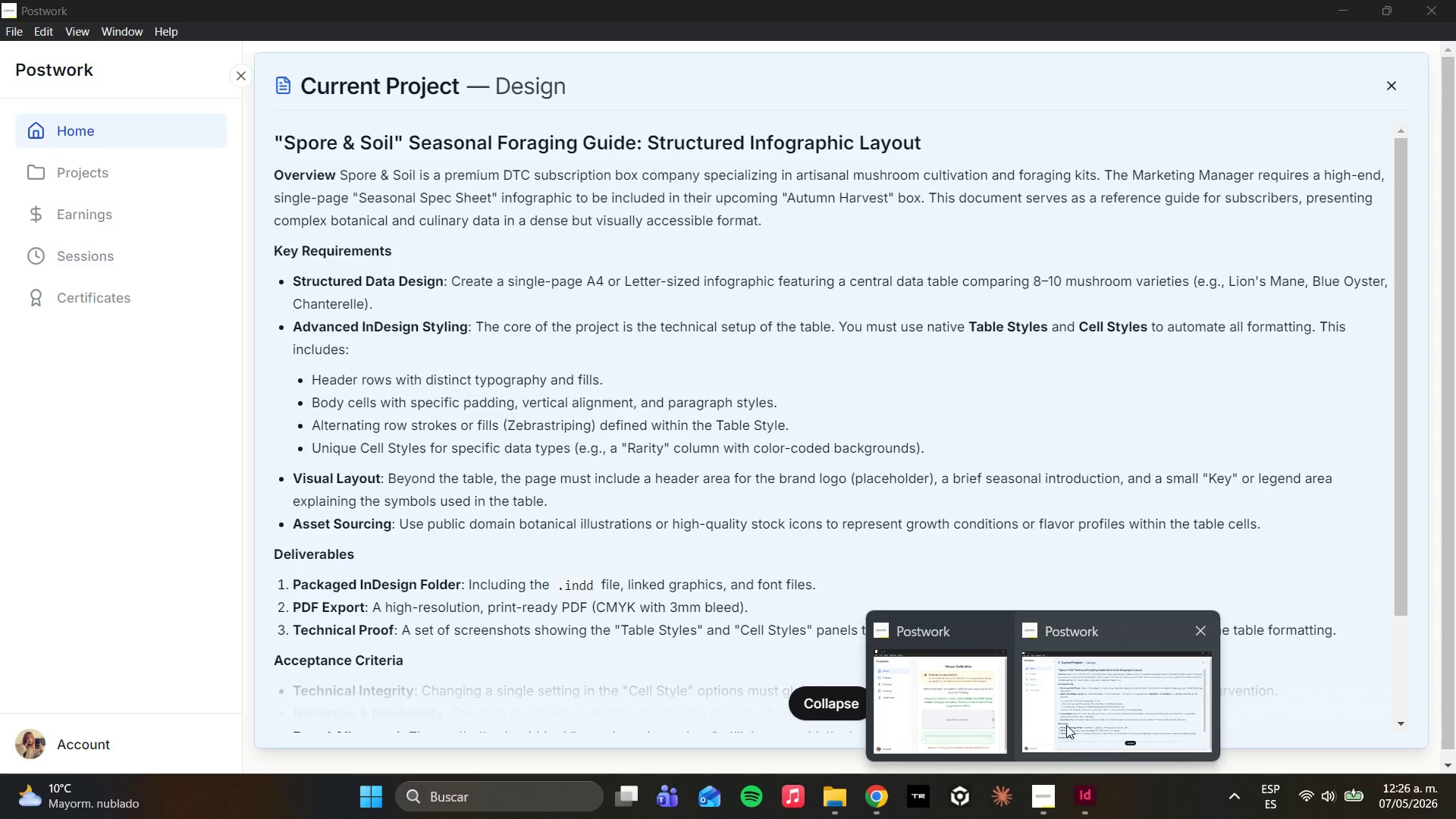 
left_click([1066, 725])